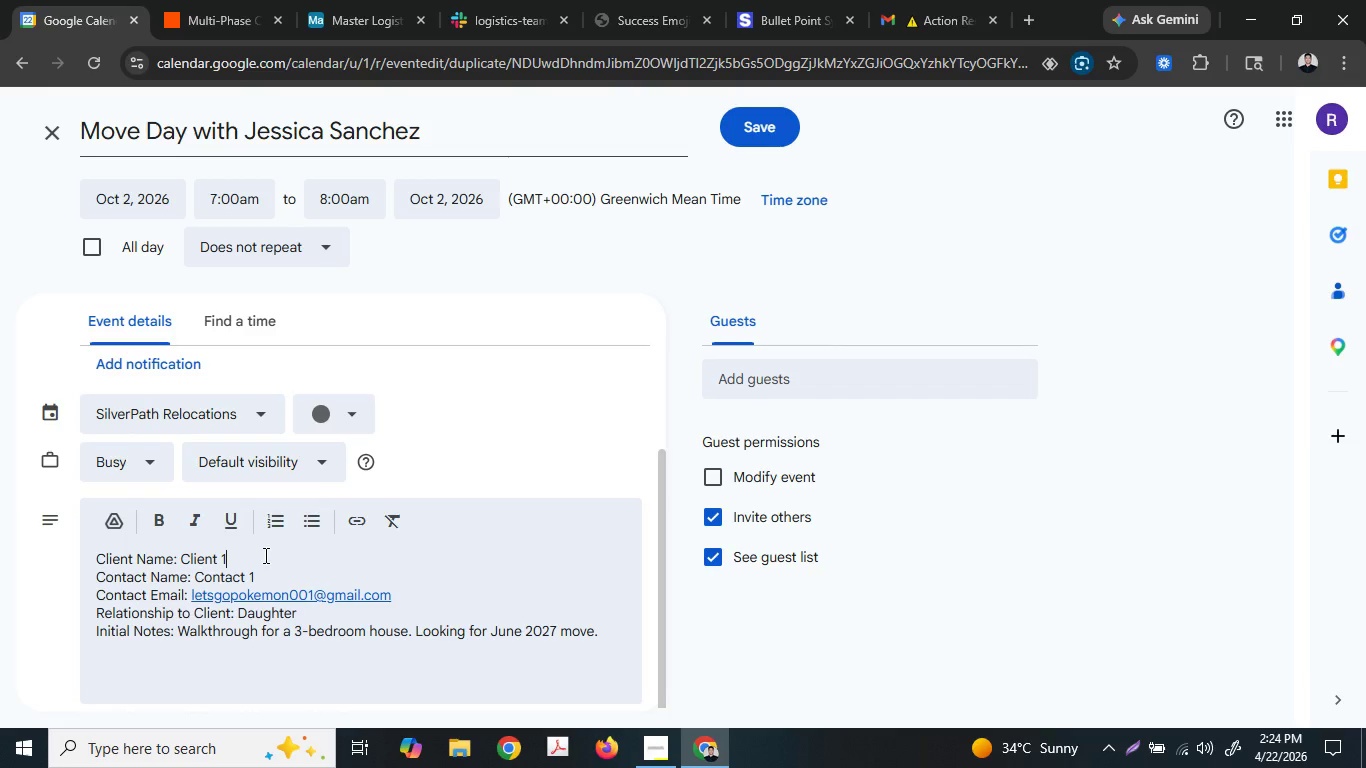 
left_click([283, 580])
 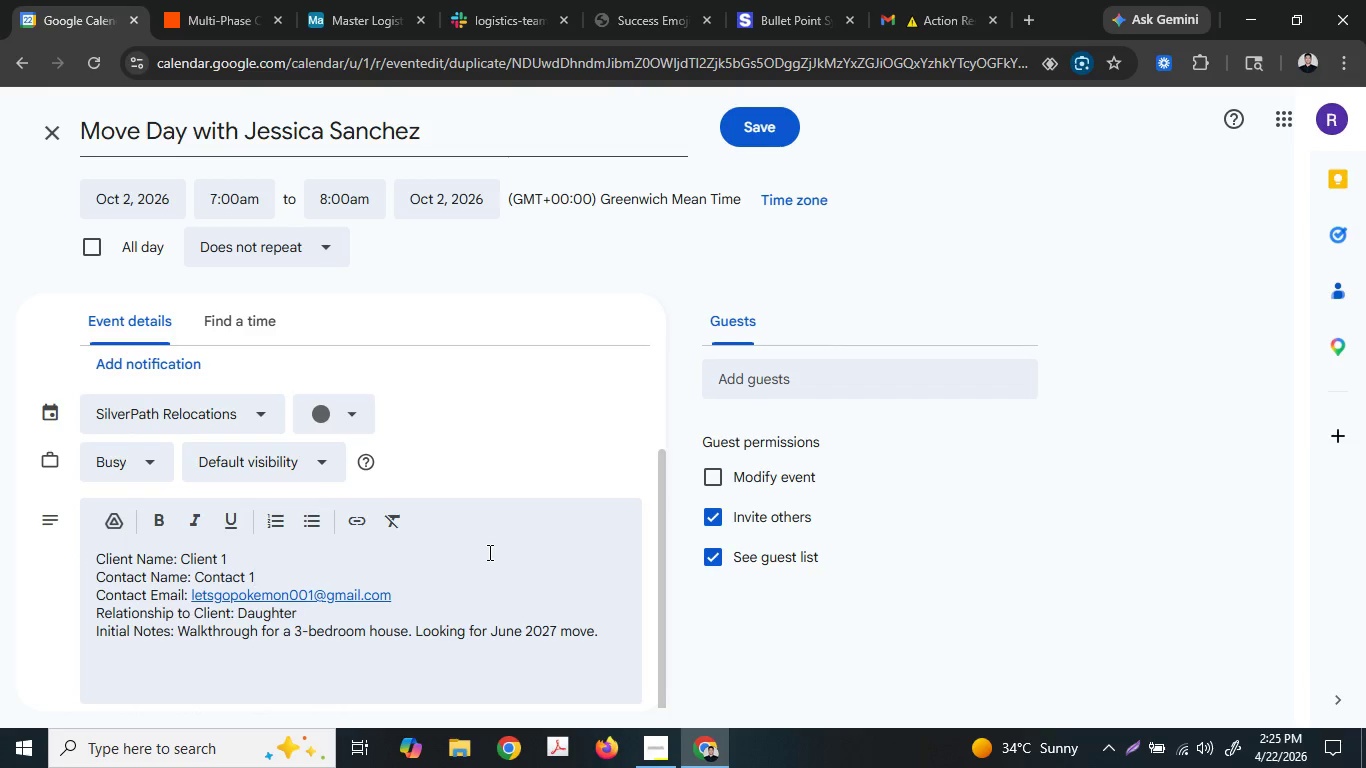 
wait(28.74)
 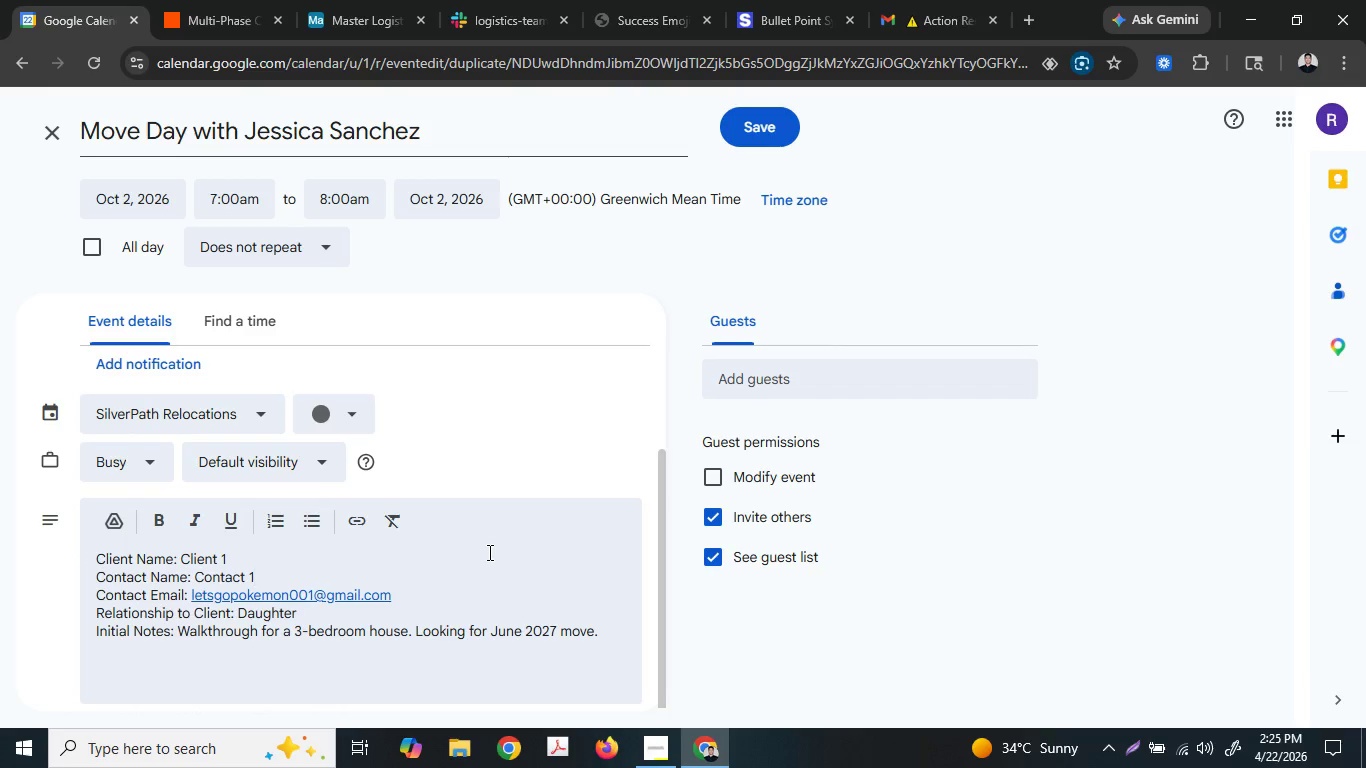 
key(Unknown)
 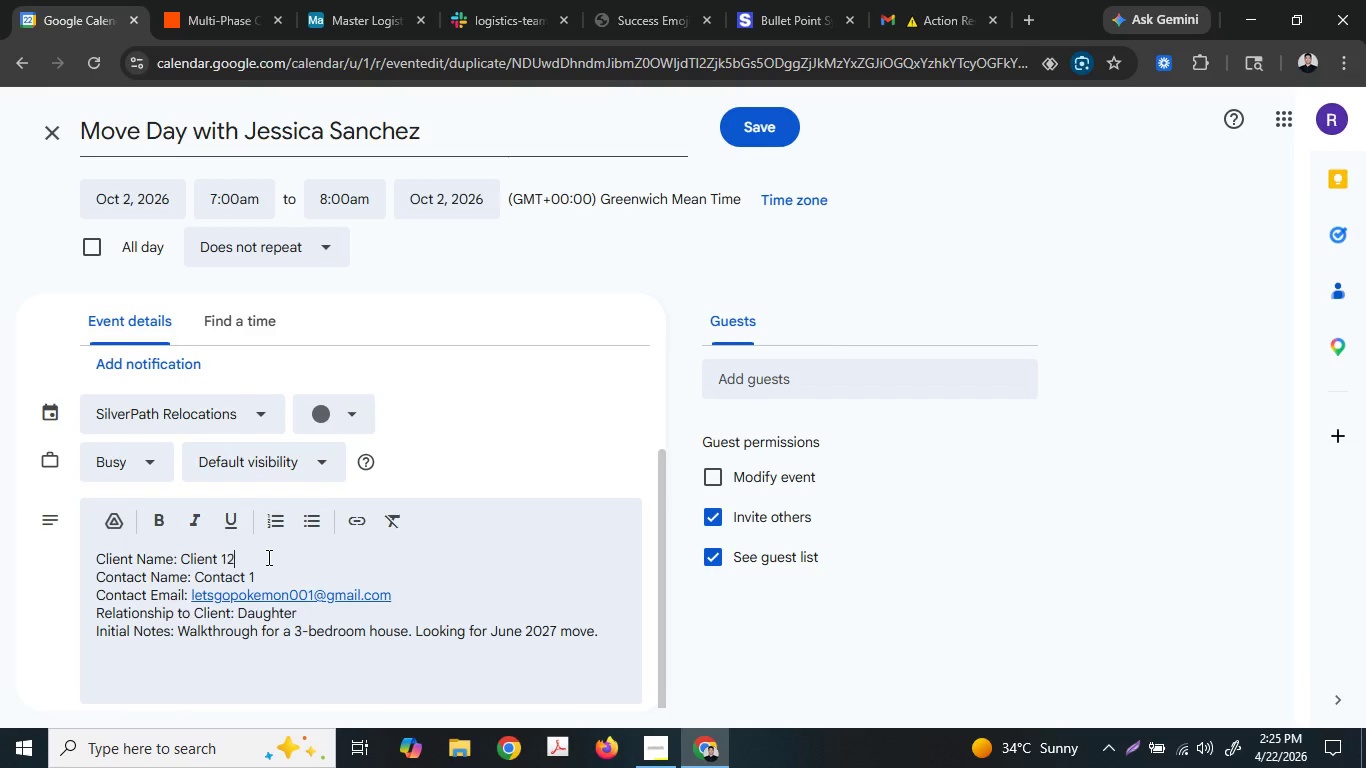 
key(2)
 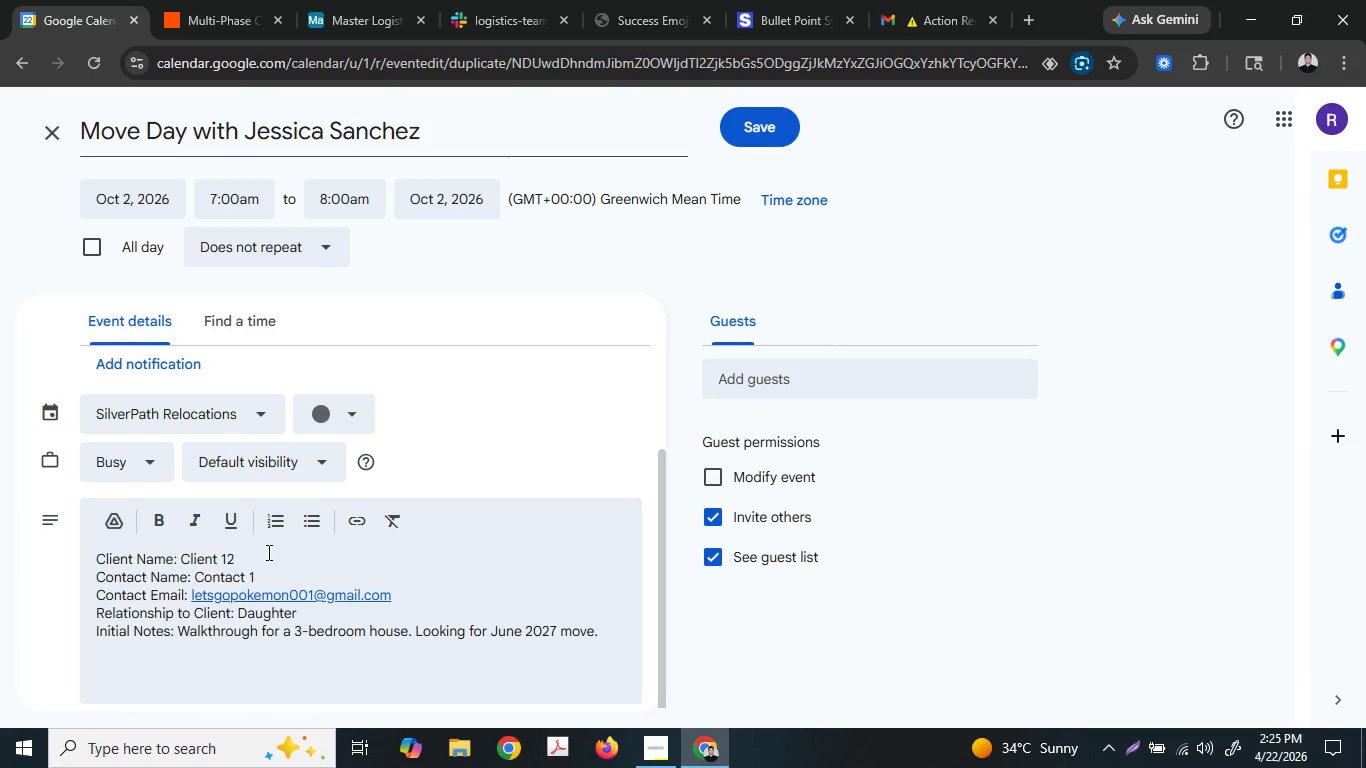 
key(Backspace)
 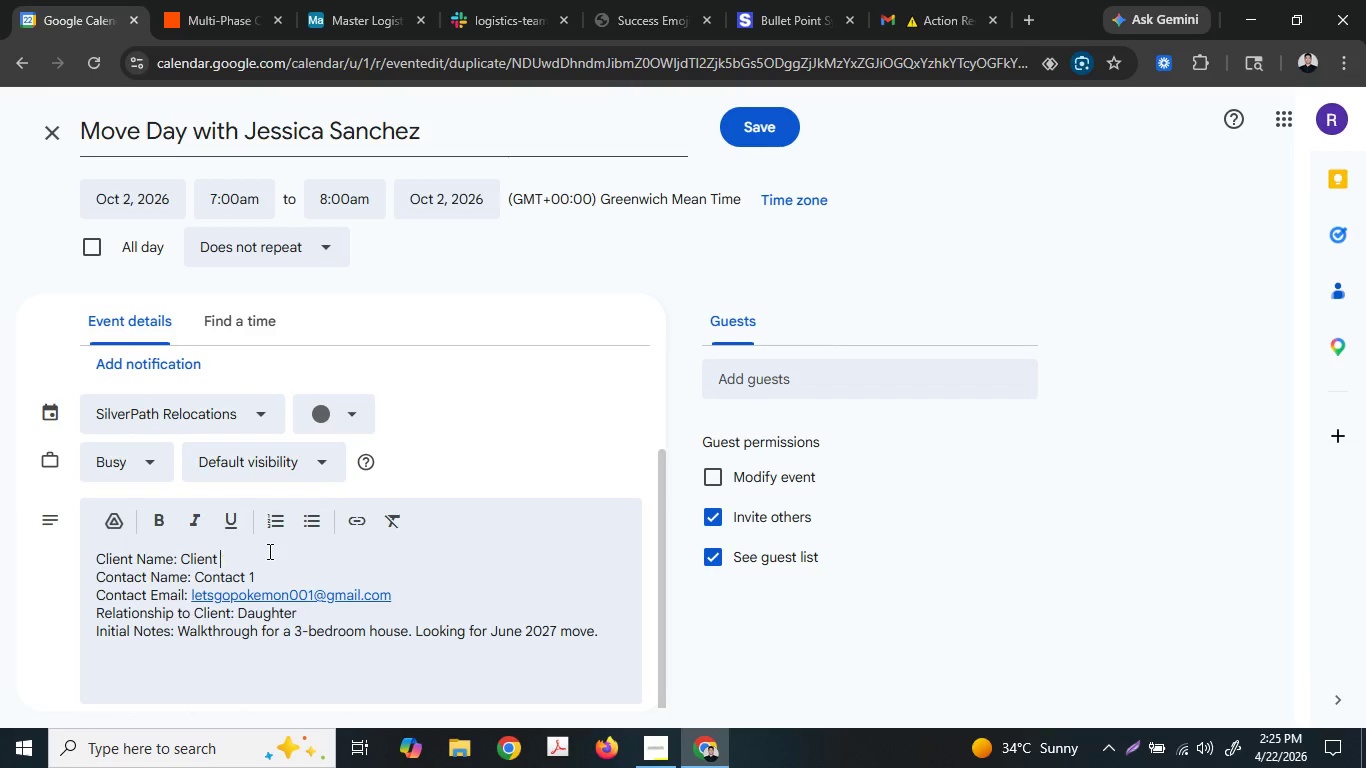 
key(Backspace)
 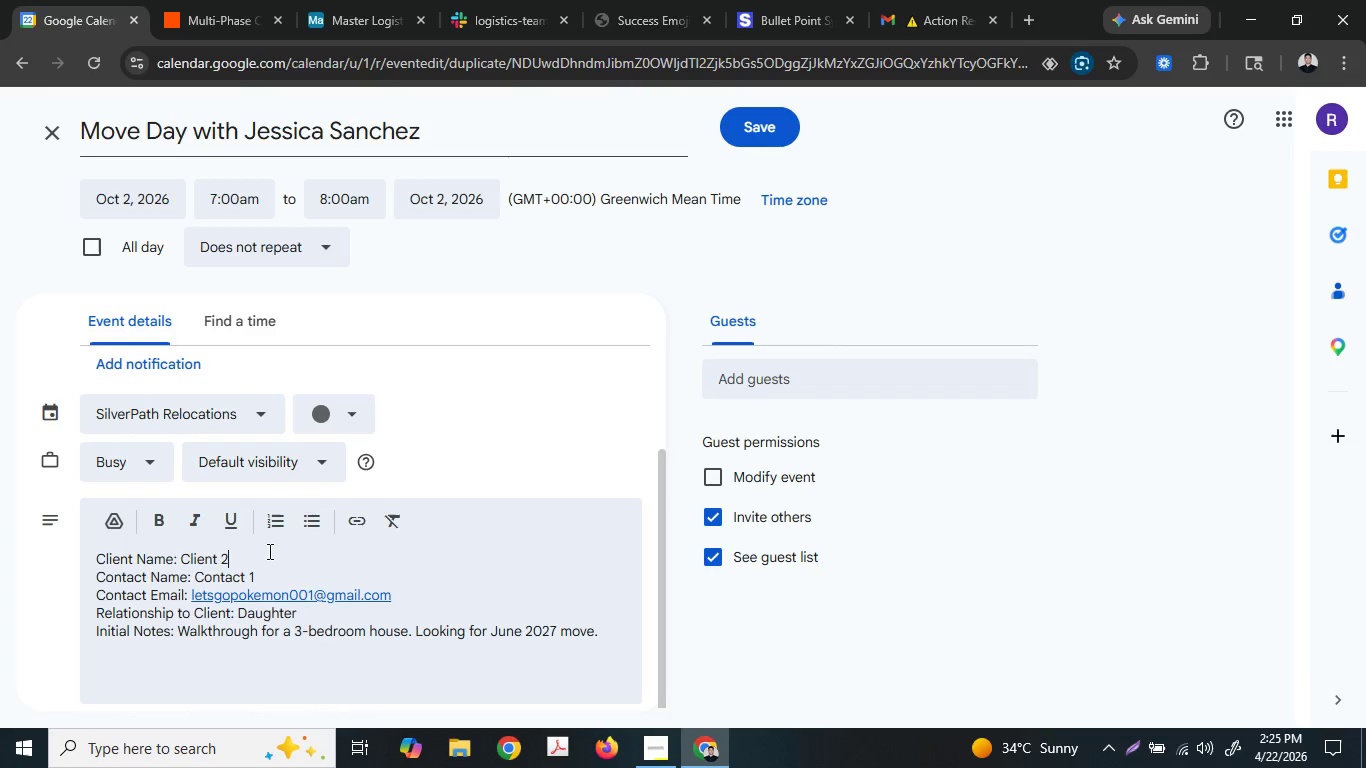 
key(2)
 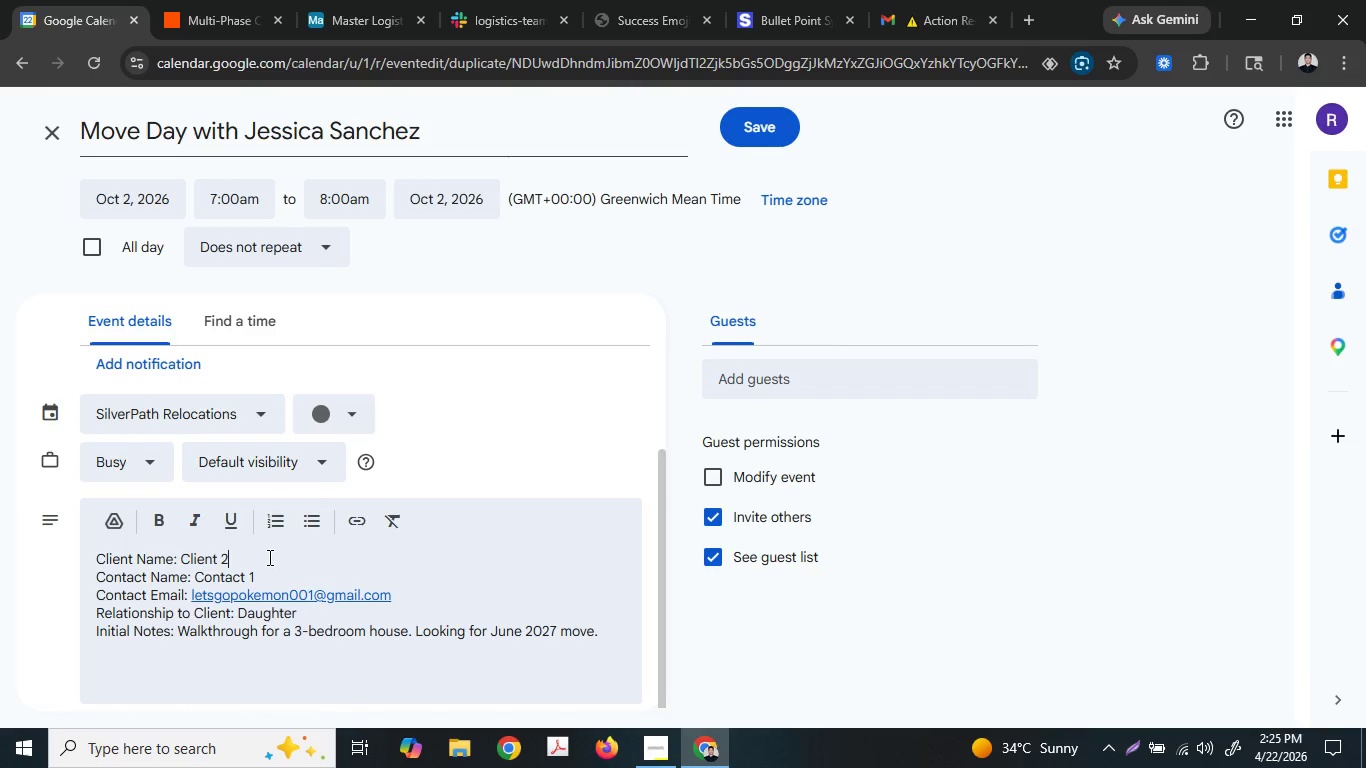 
key(ArrowDown)
 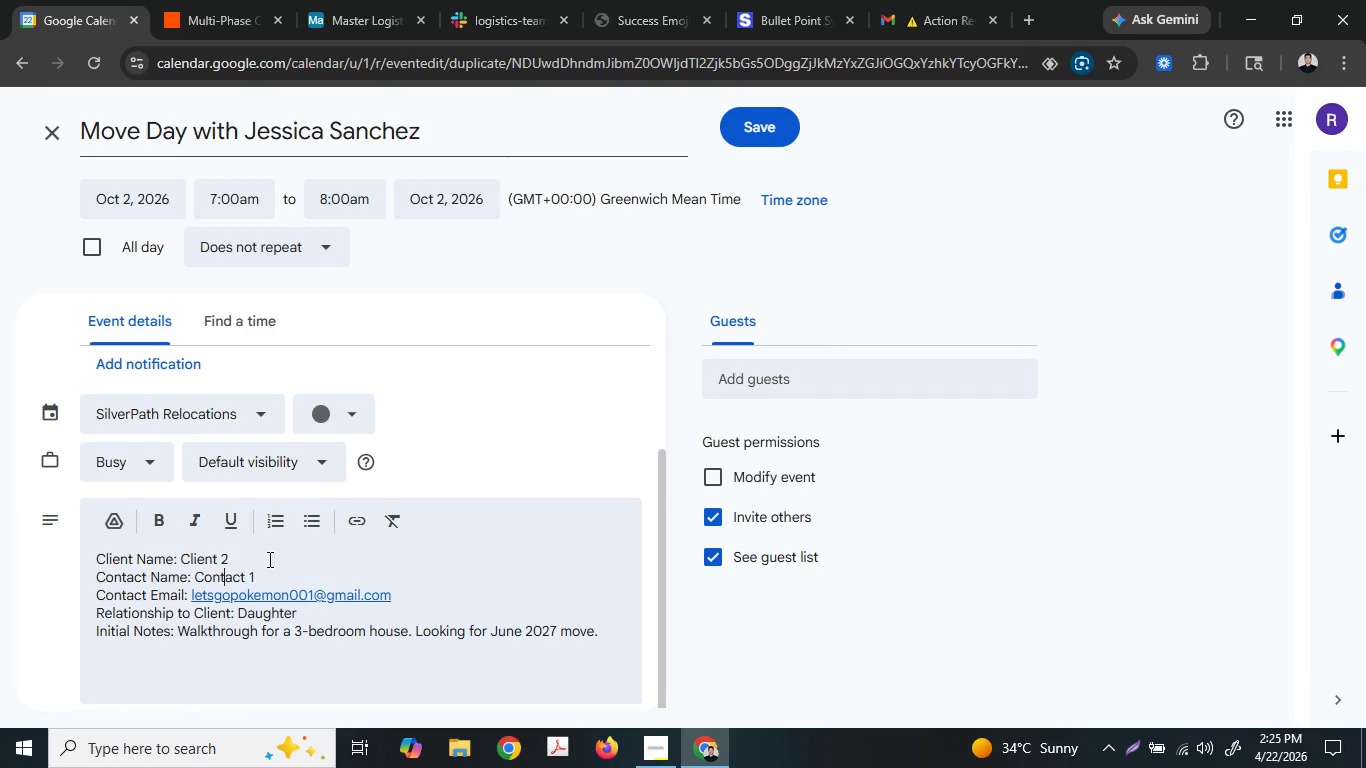 
key(ArrowRight)
 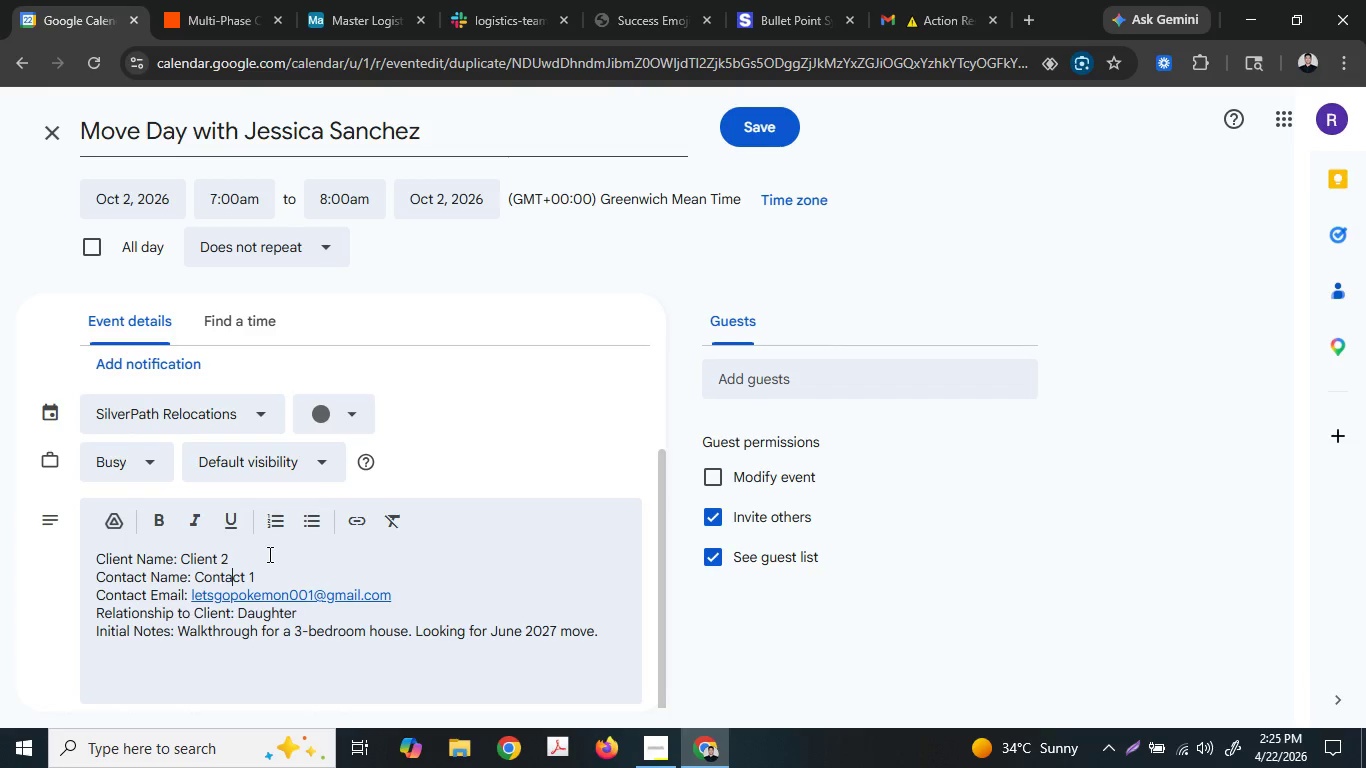 
key(ArrowRight)
 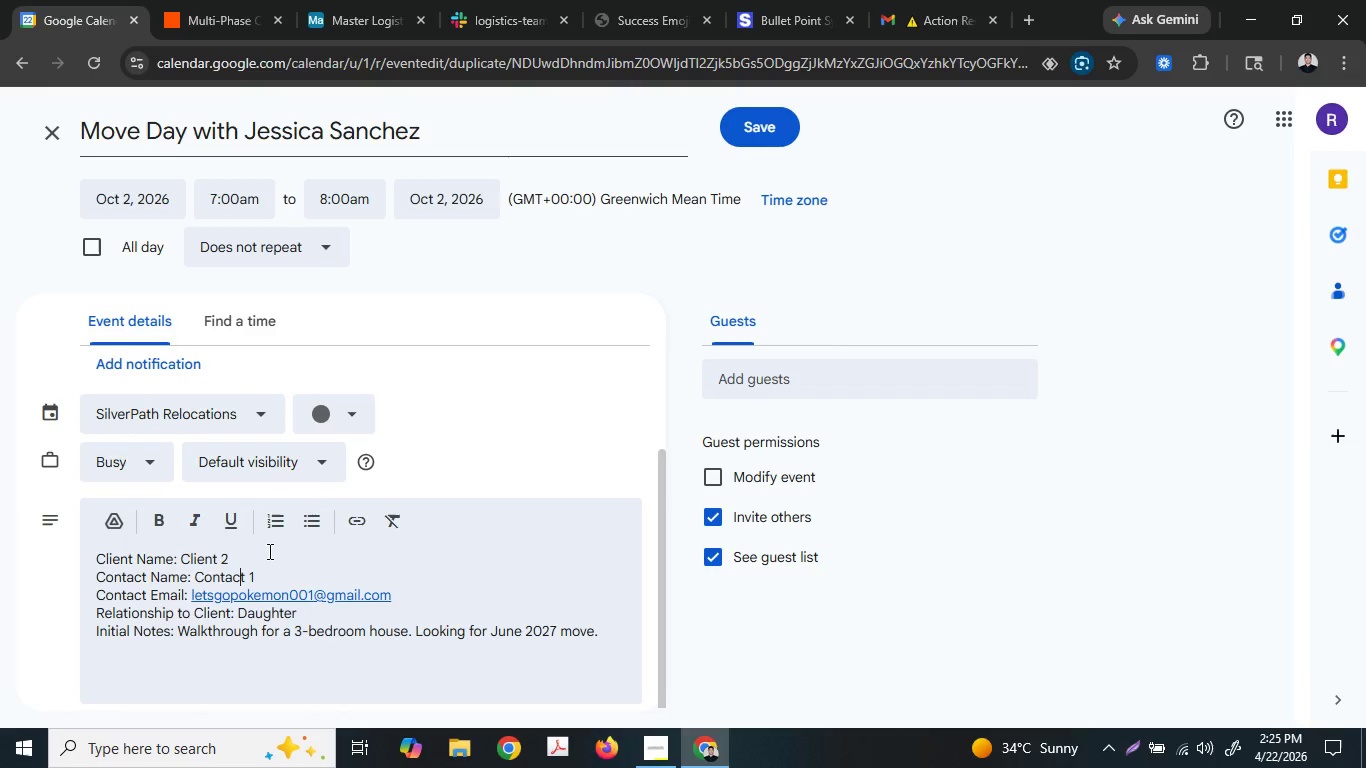 
key(ArrowRight)
 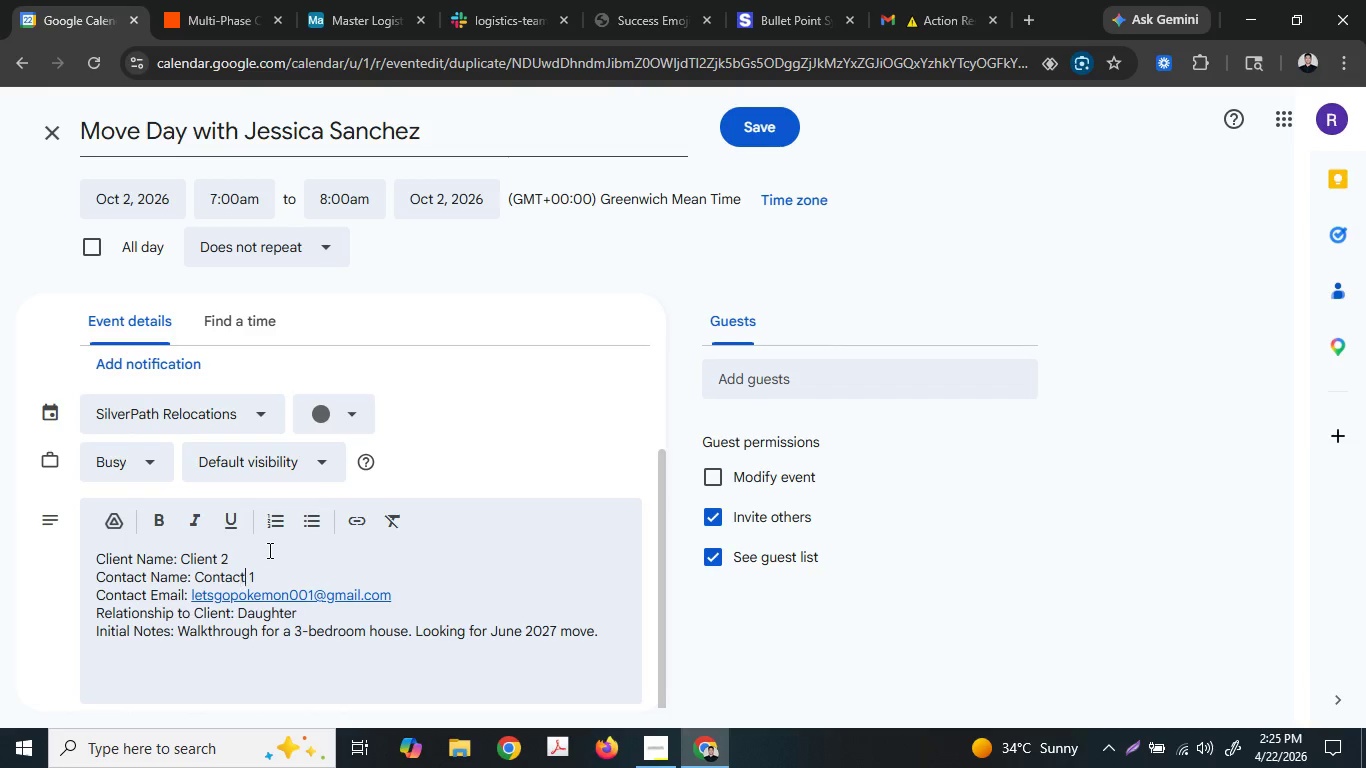 
key(ArrowRight)
 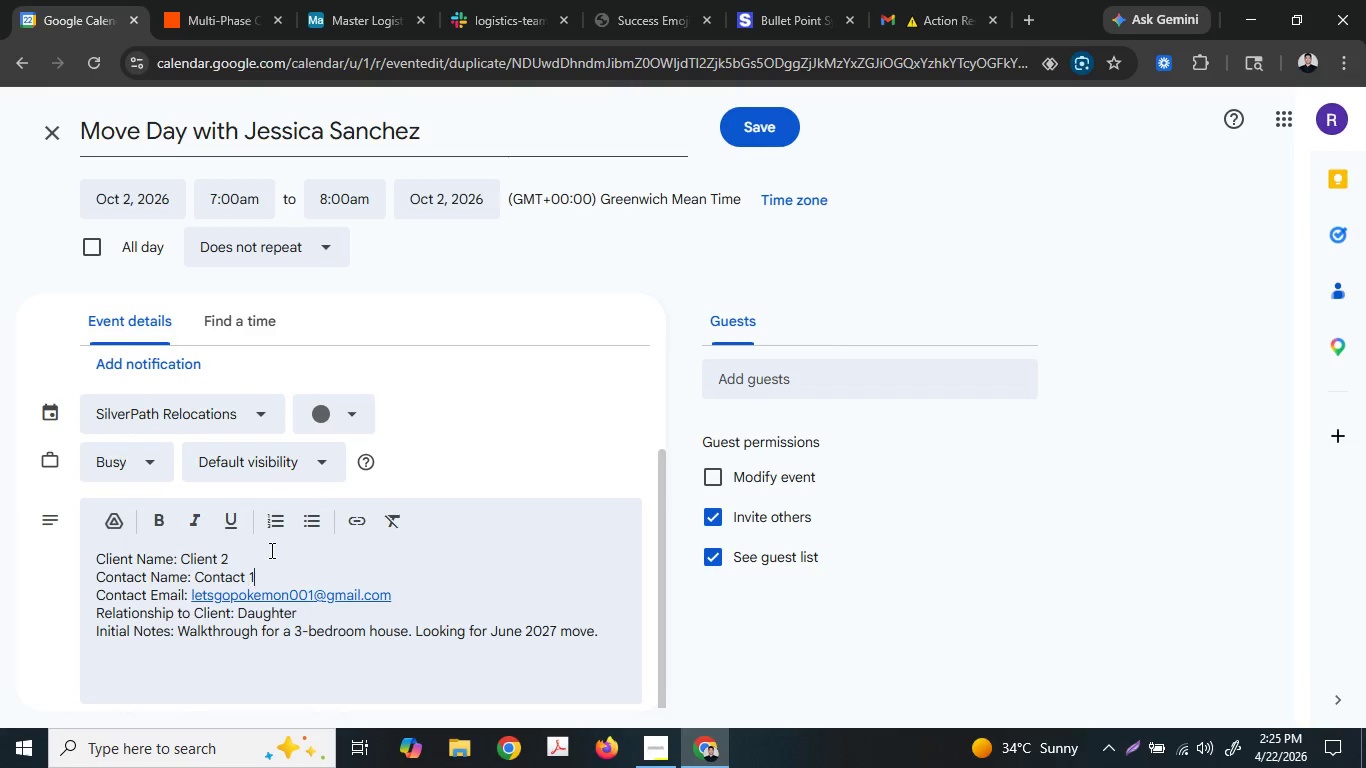 
key(ArrowRight)
 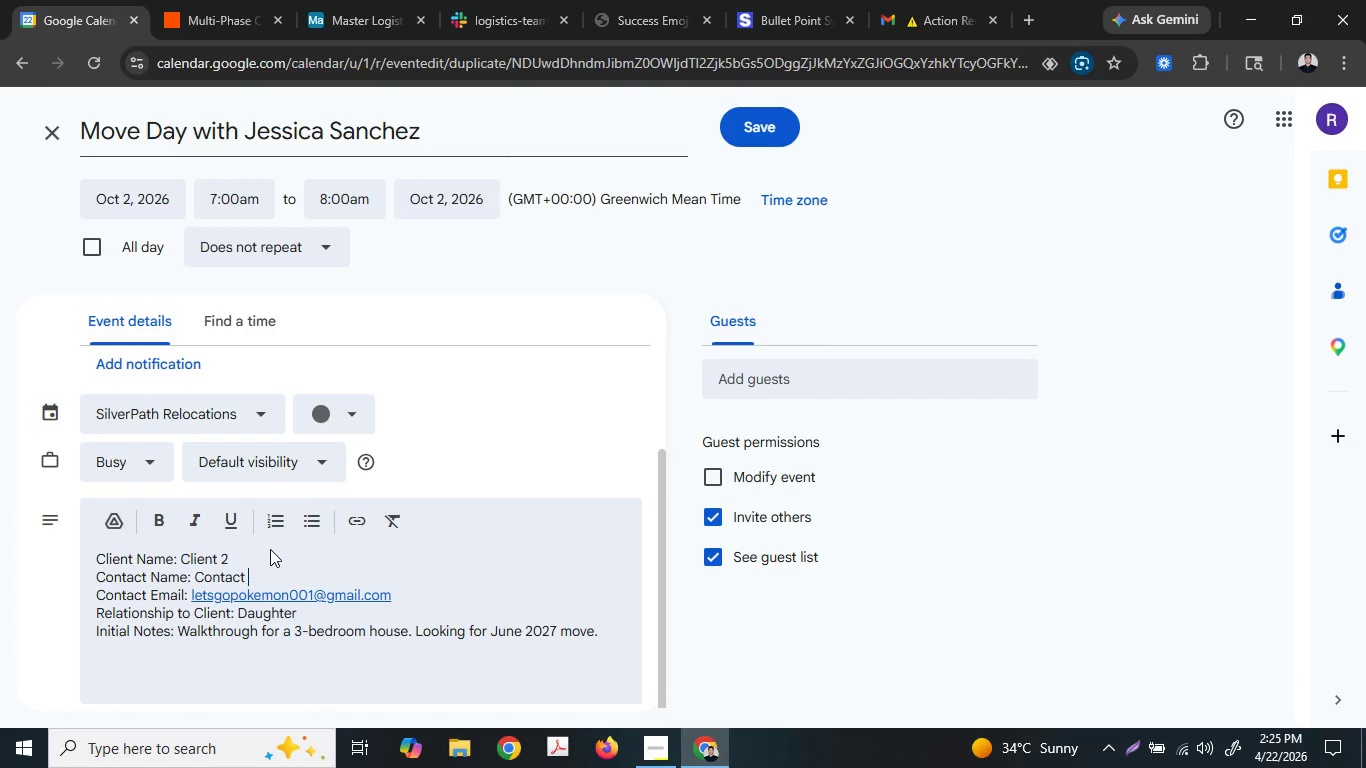 
key(Backspace)
 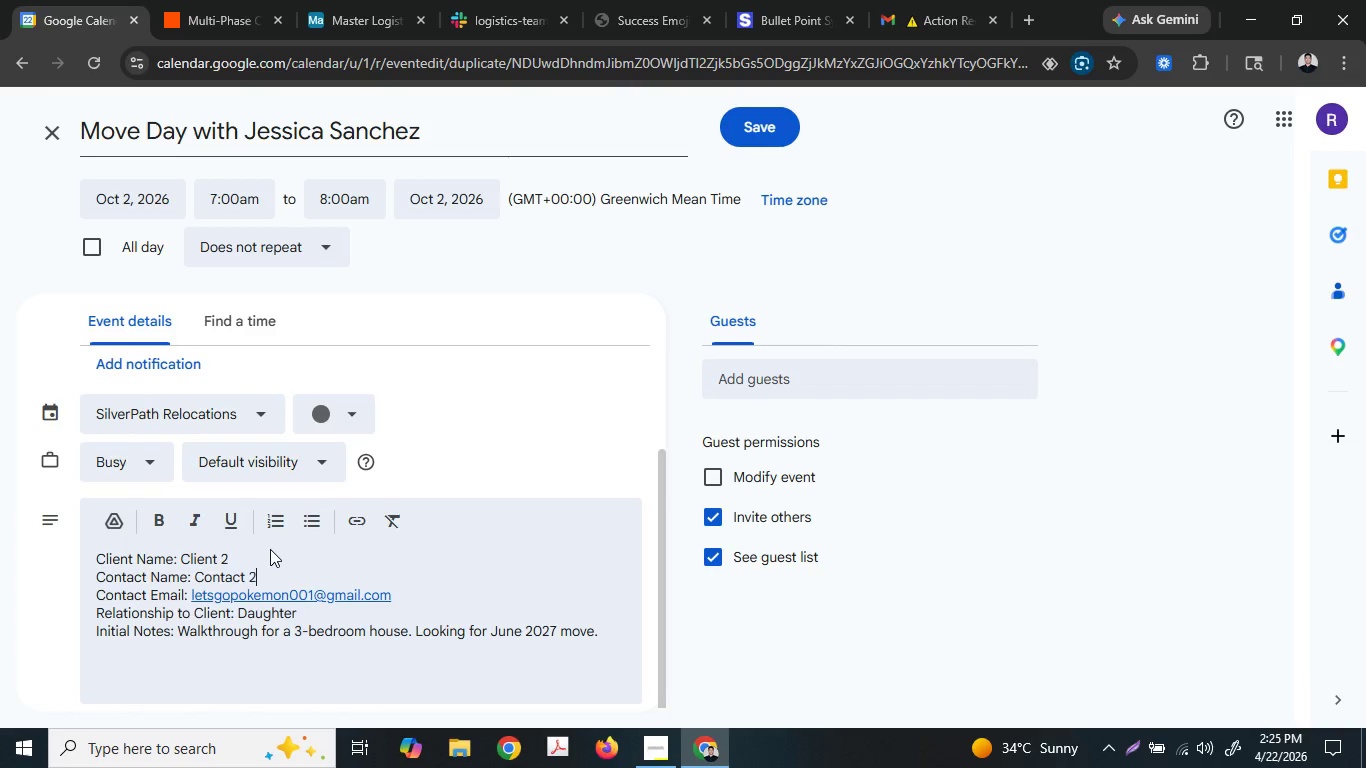 
key(2)
 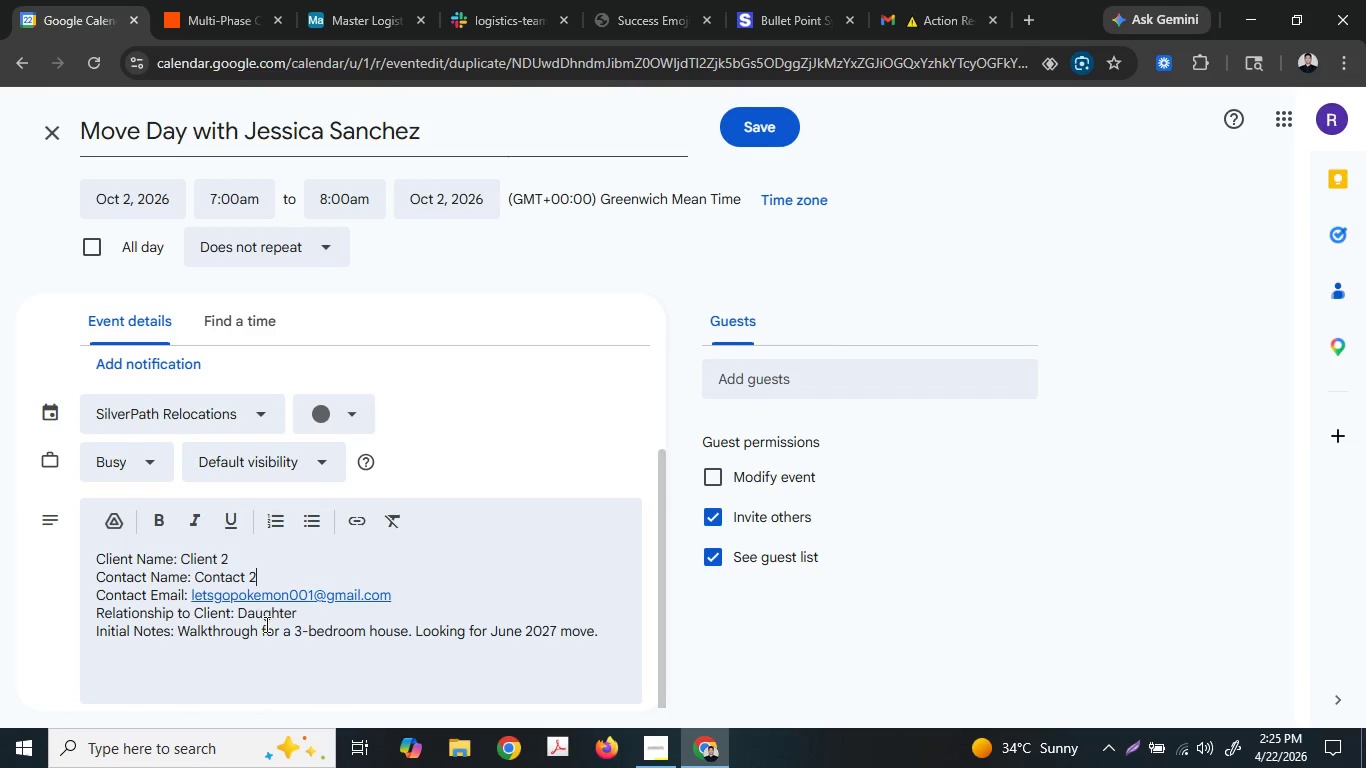 
double_click([266, 622])
 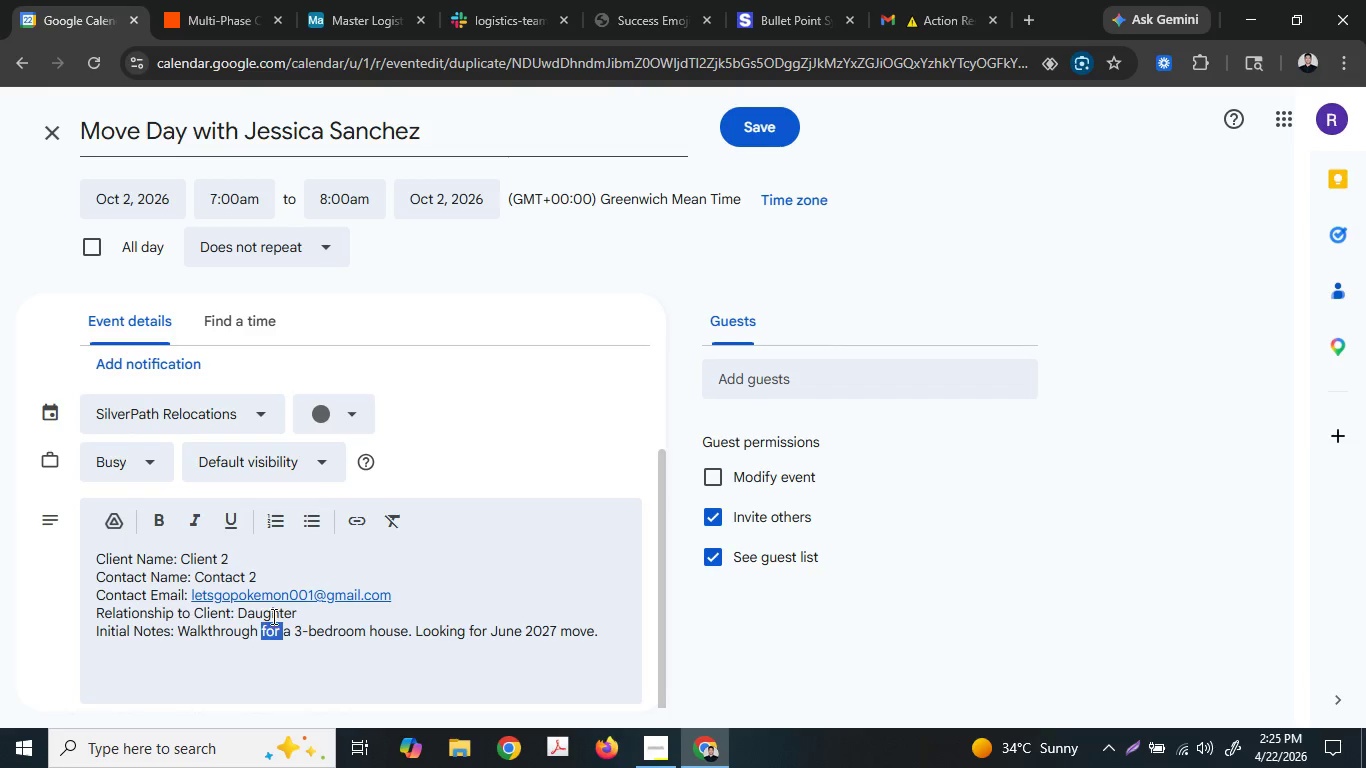 
triple_click([272, 616])
 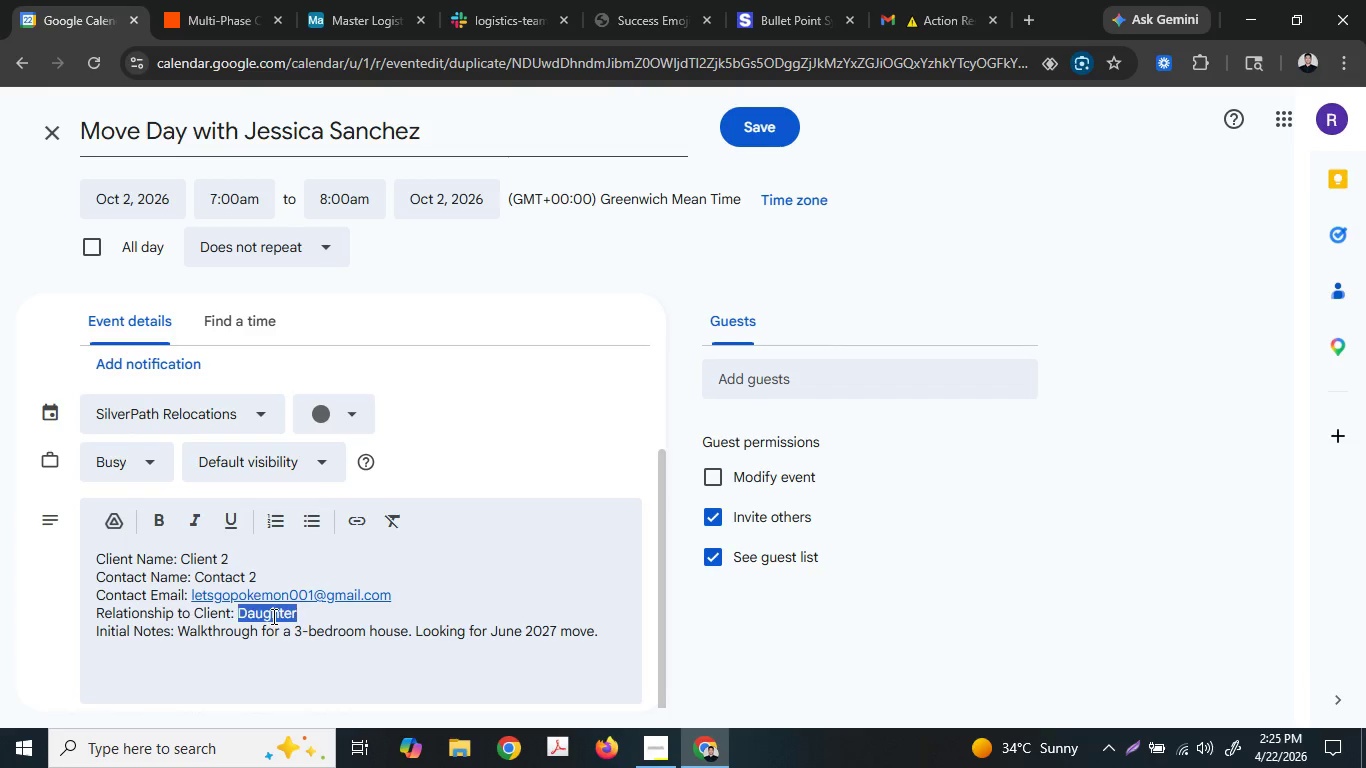 
triple_click([272, 616])
 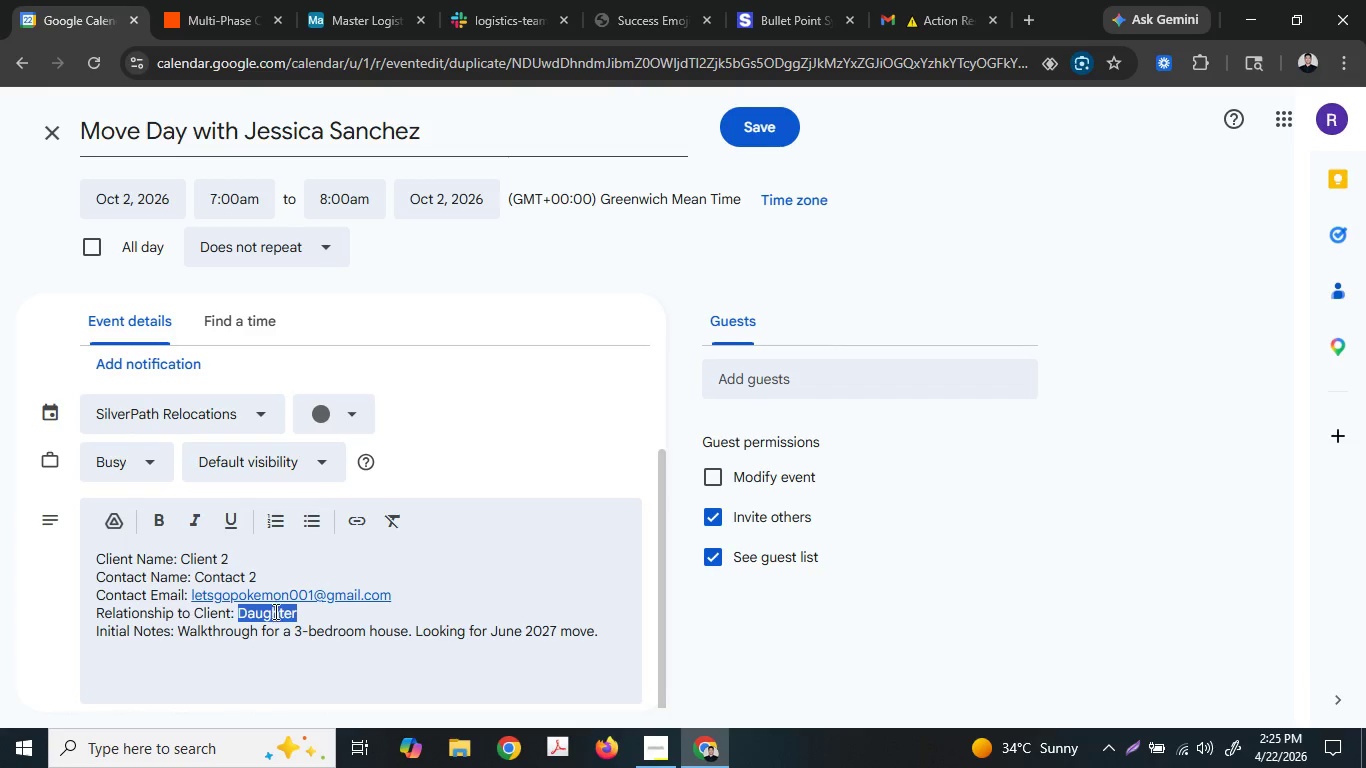 
type(Br)
 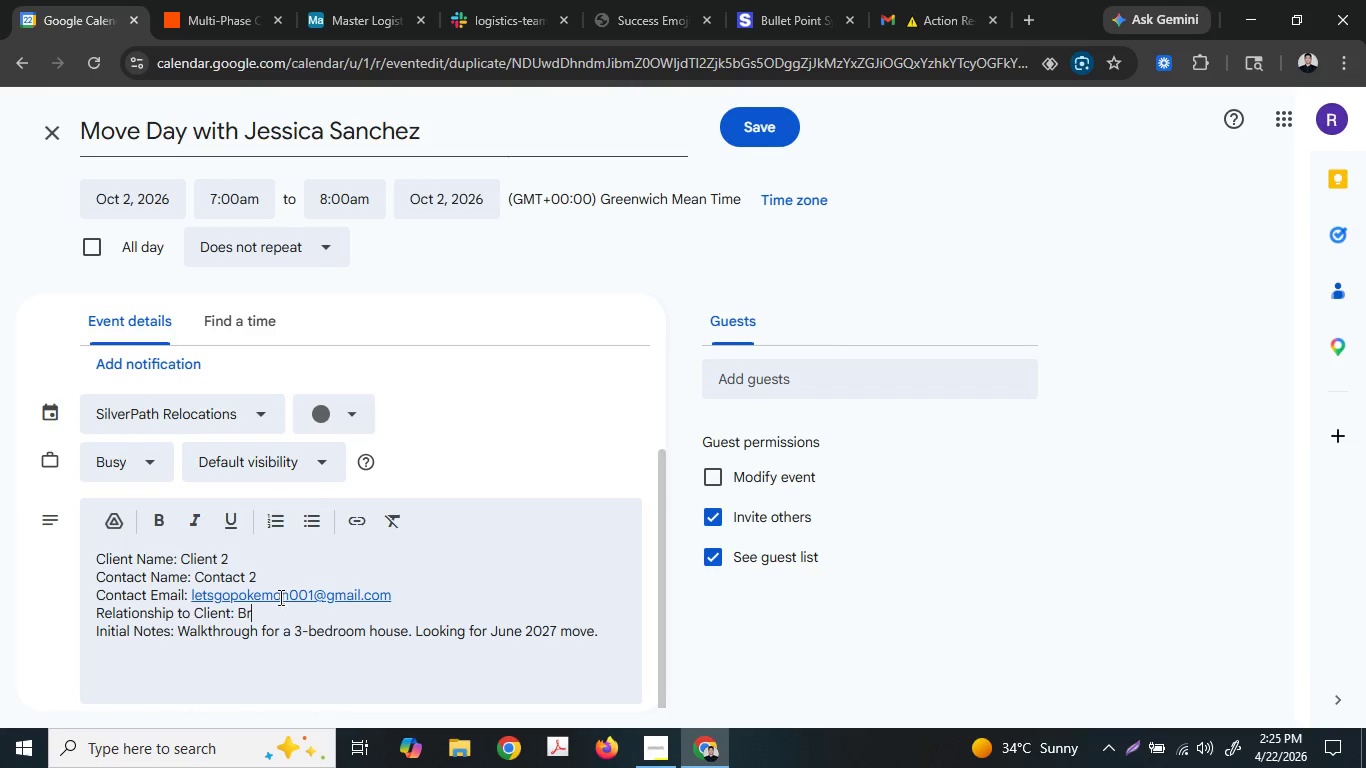 
type(it)
key(Backspace)
type(o)
key(Backspace)
key(Backspace)
type(other)
 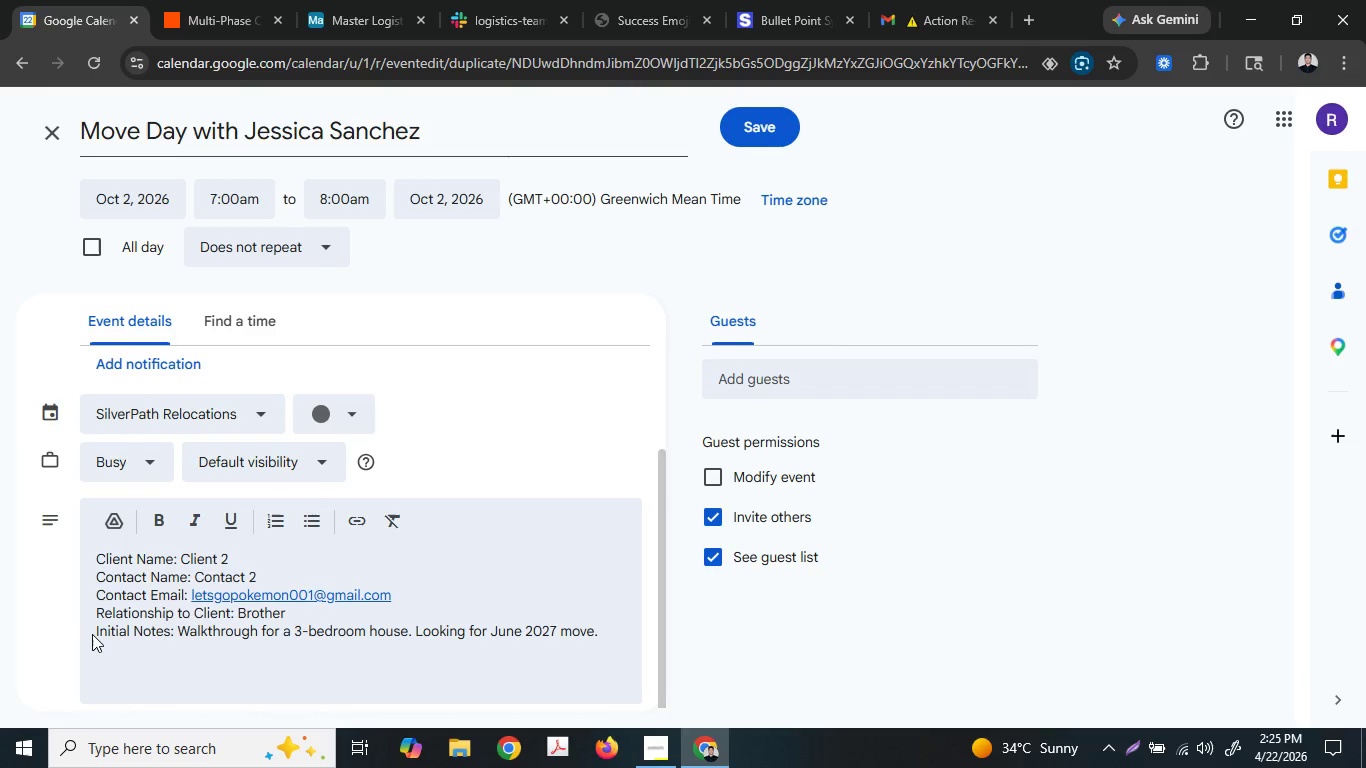 
left_click([95, 631])
 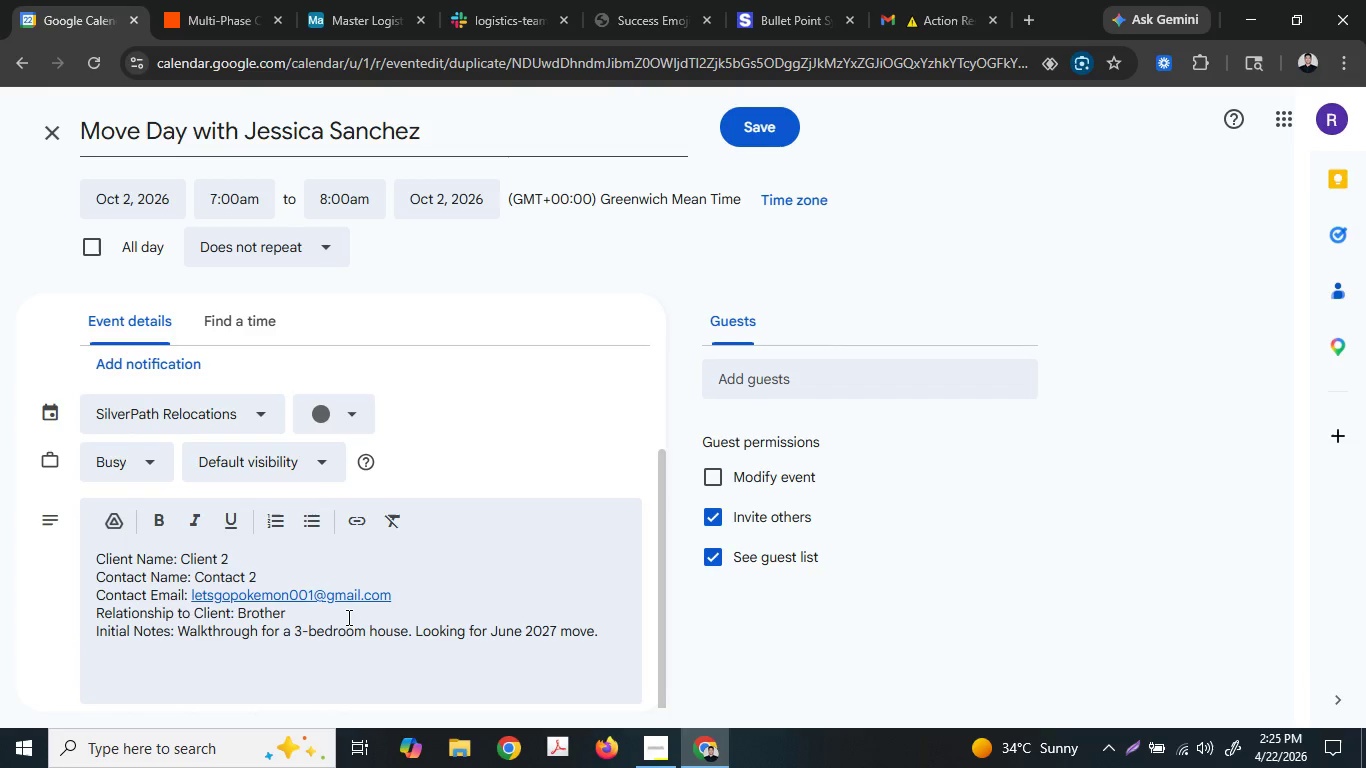 
left_click([347, 615])
 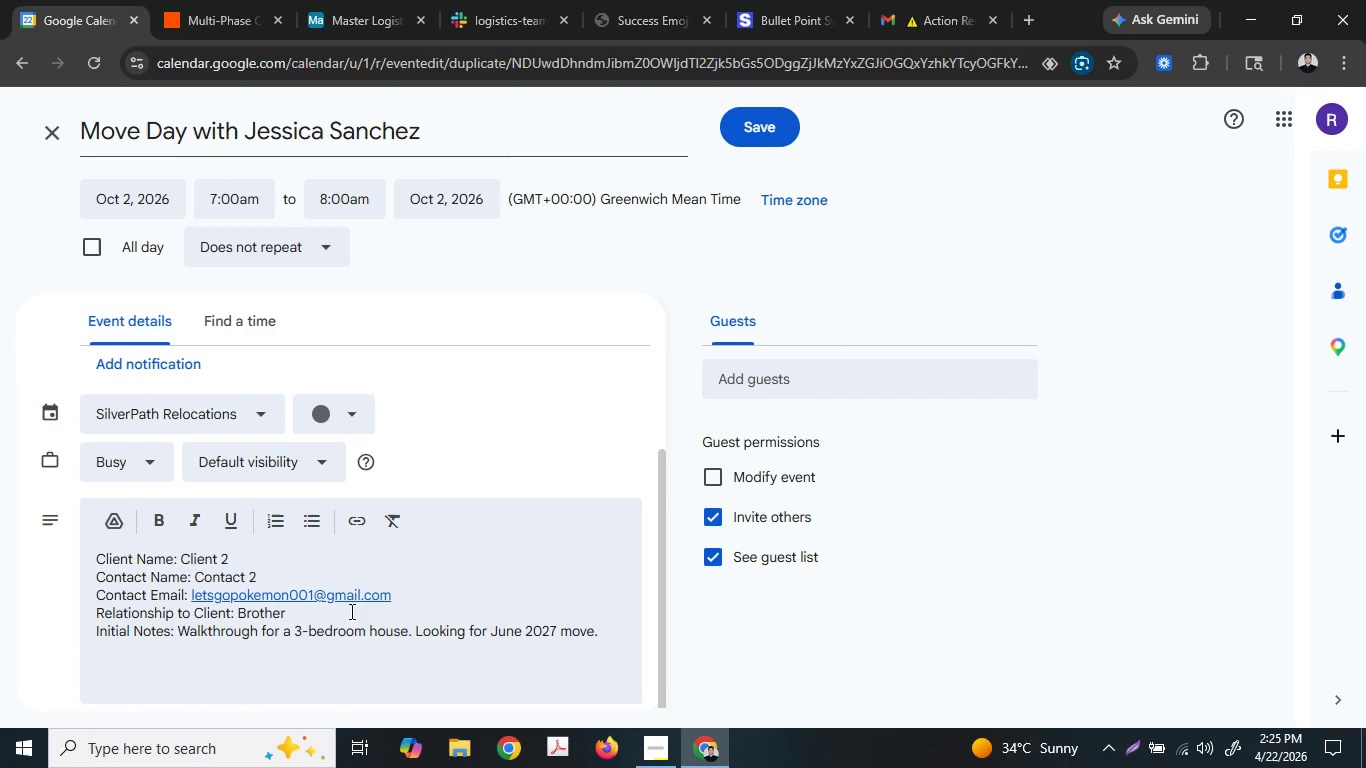 
key(Shift+Enter)
 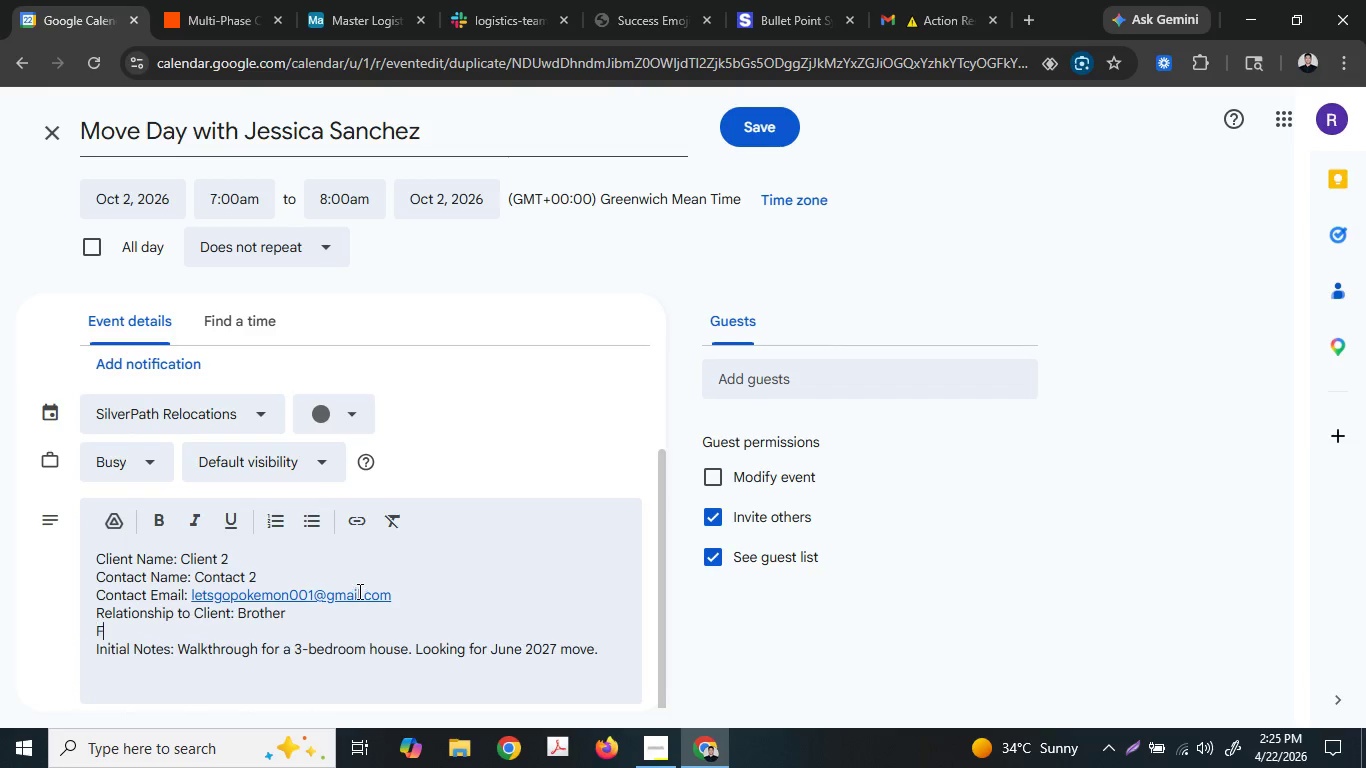 
type(Facukut)
 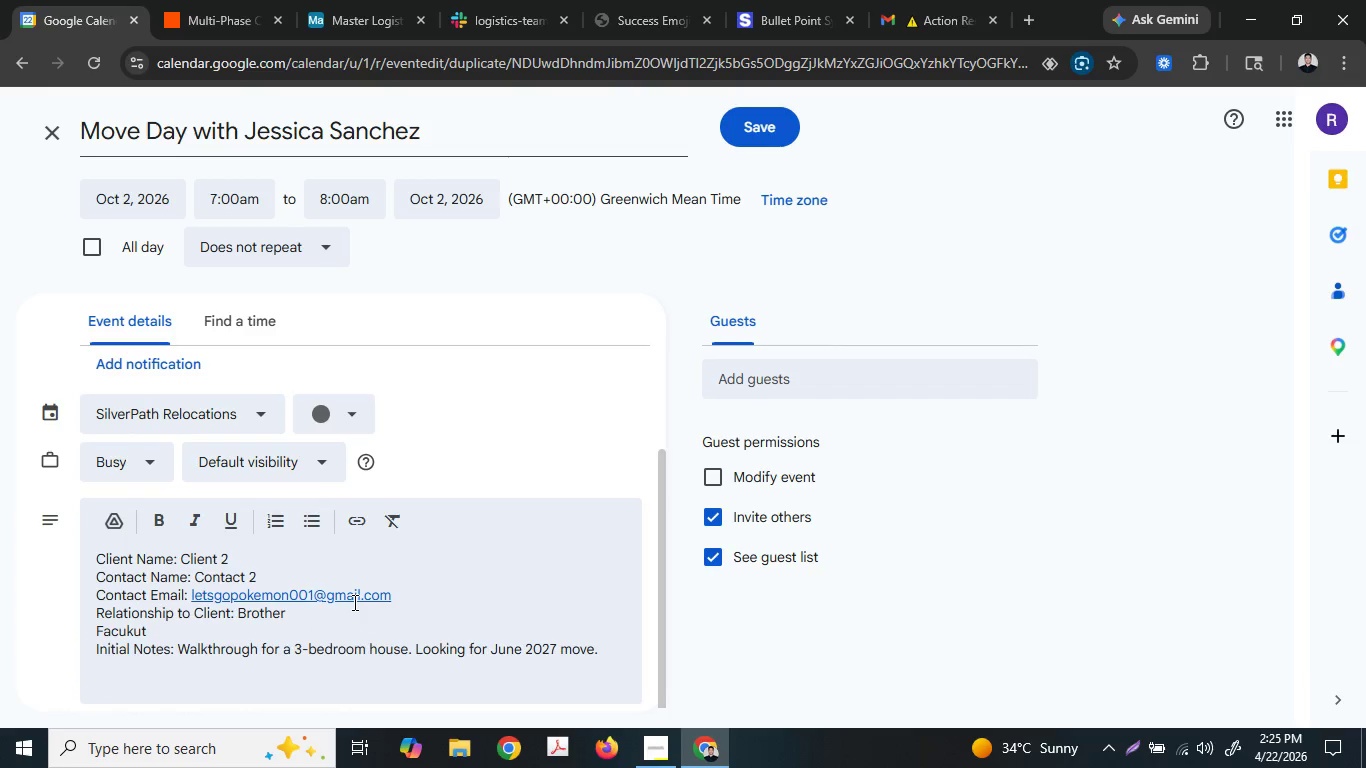 
key(Backspace)
 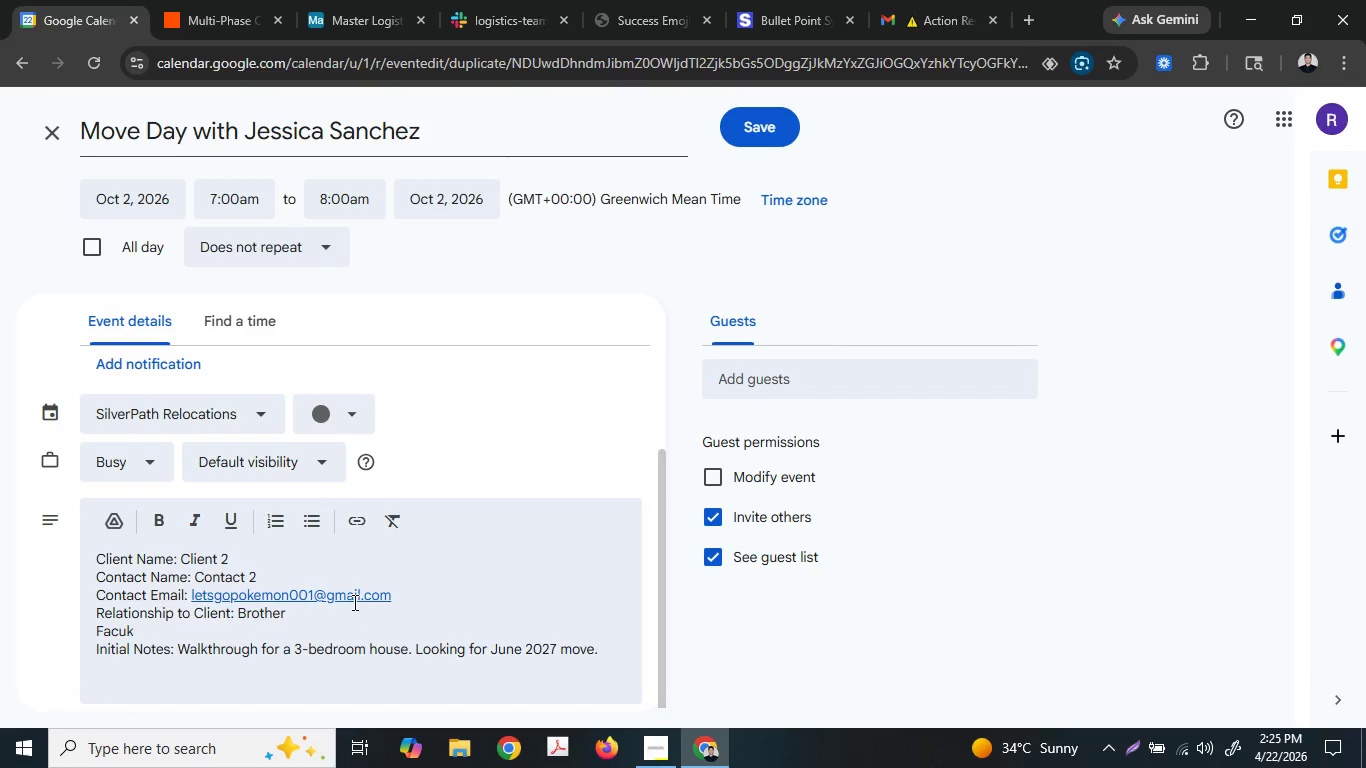 
key(Backspace)
 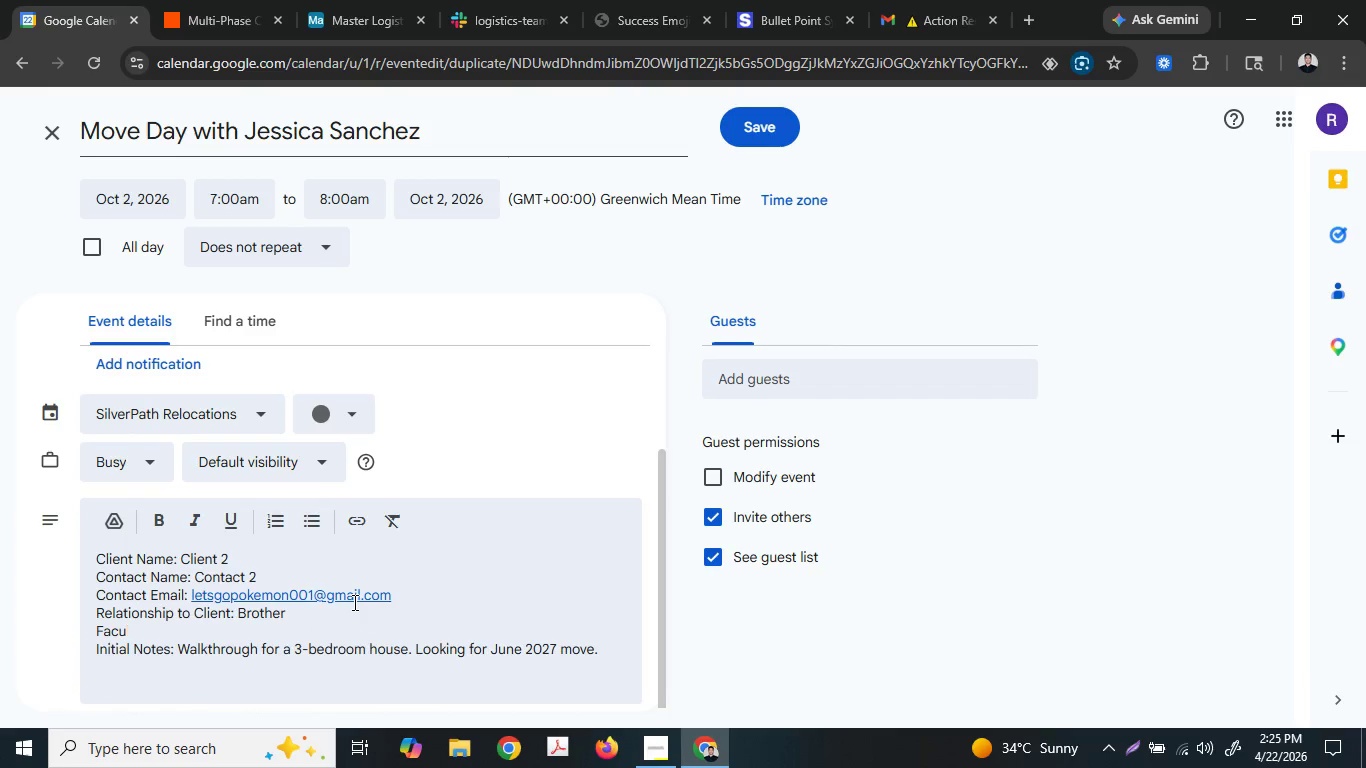 
key(Backspace)
 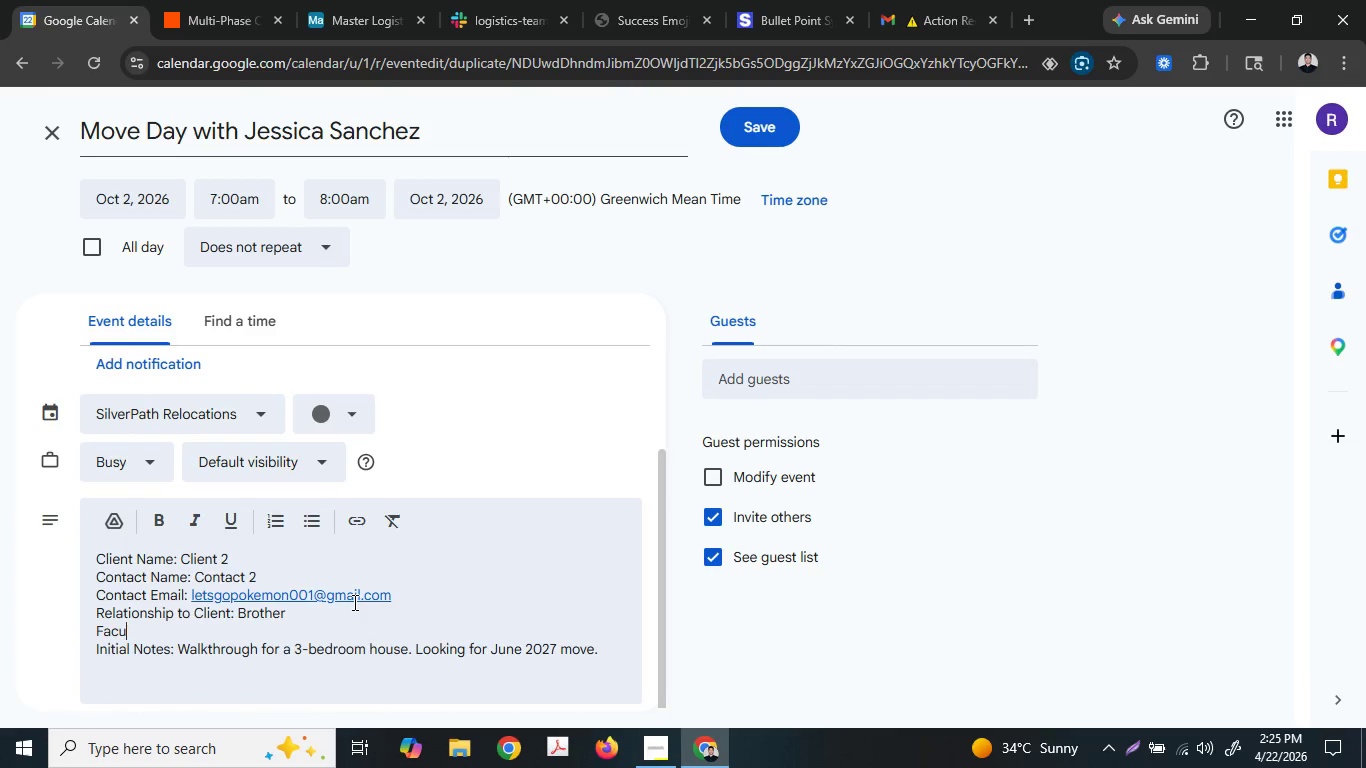 
key(Backspace)
 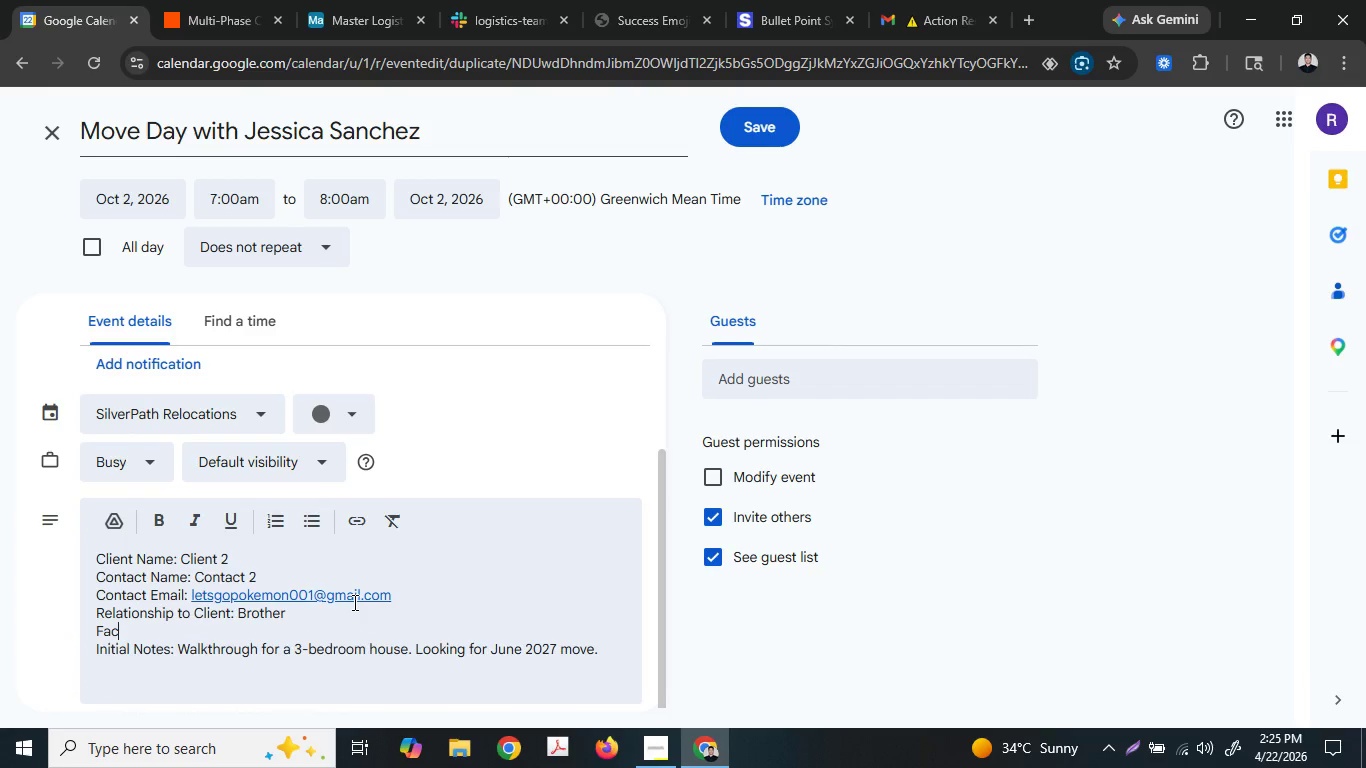 
key(Backspace)
 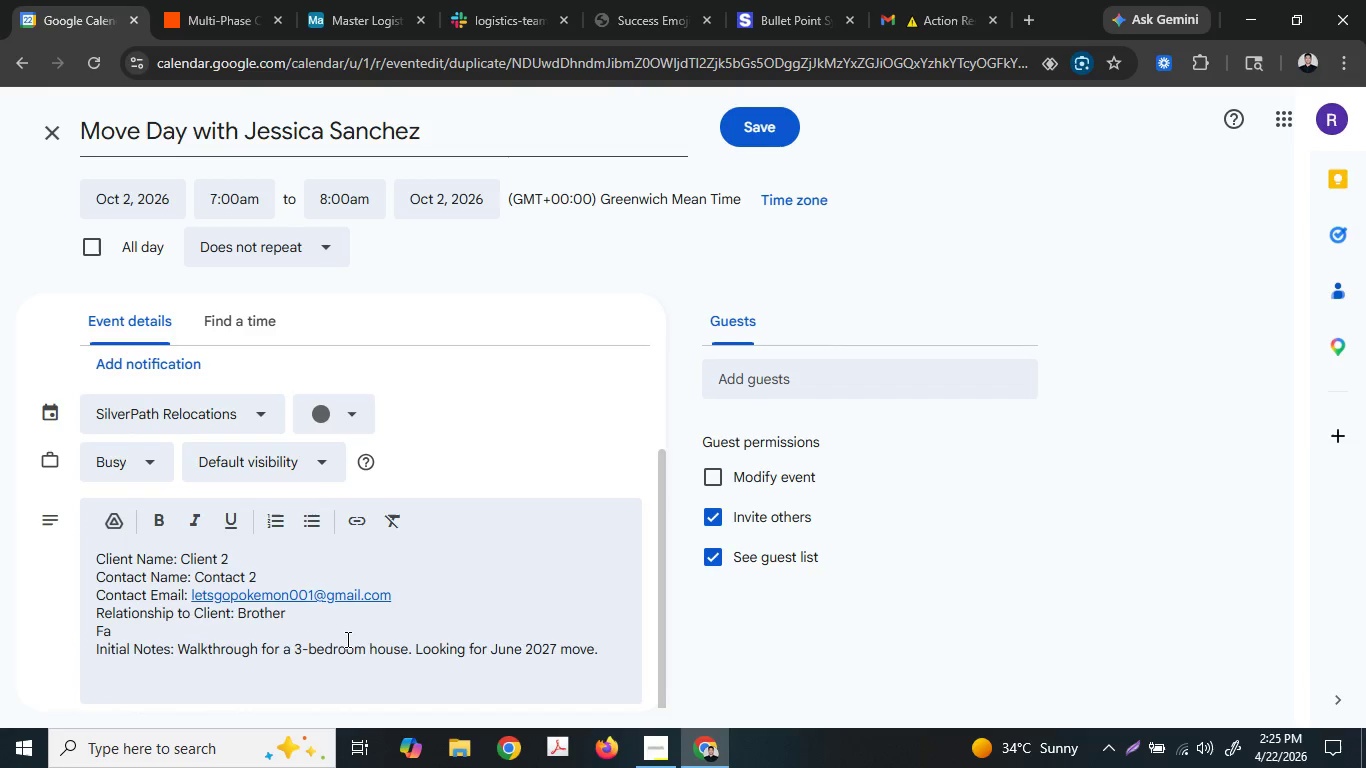 
type(cility Nae:)
key(Backspace)
key(Backspace)
type(e:)
key(Backspace)
key(Backspace)
type(e)
key(Backspace)
type(me: )
 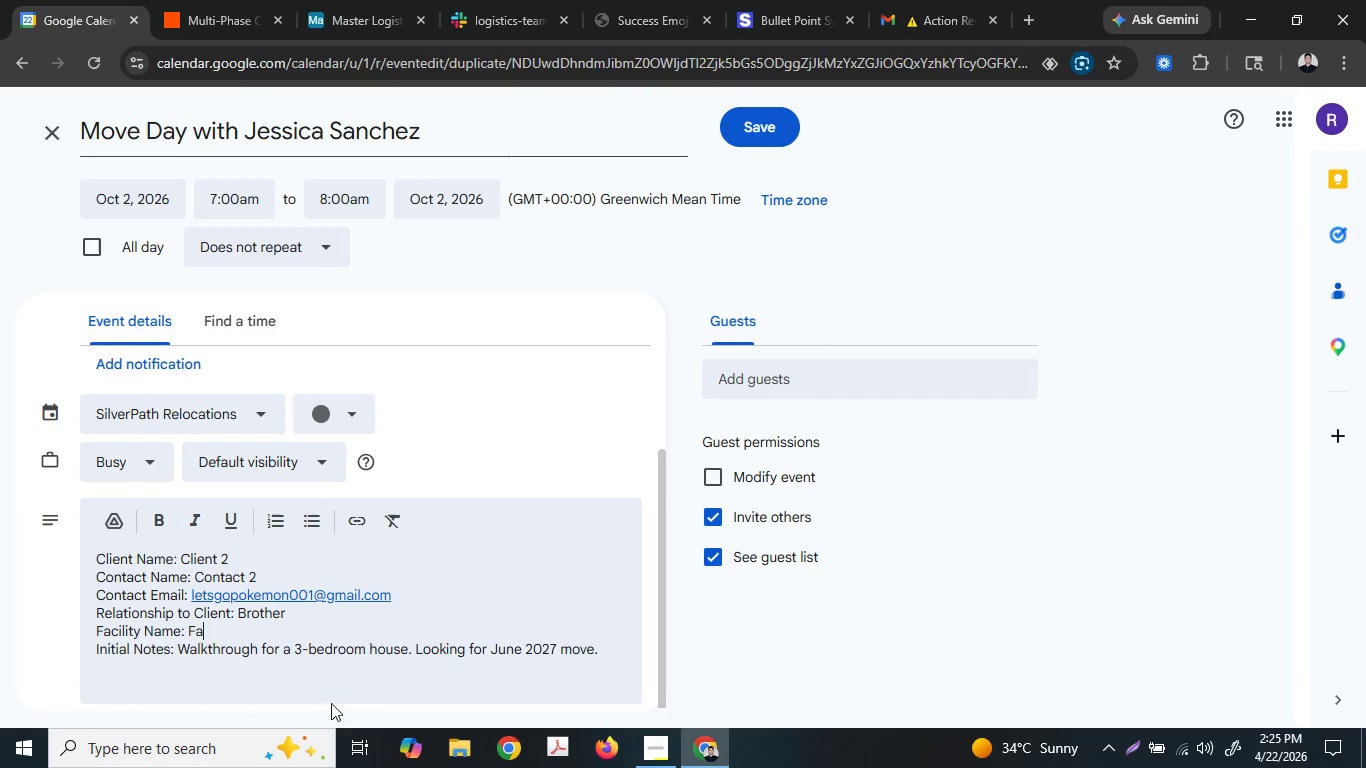 
type(Far East )
 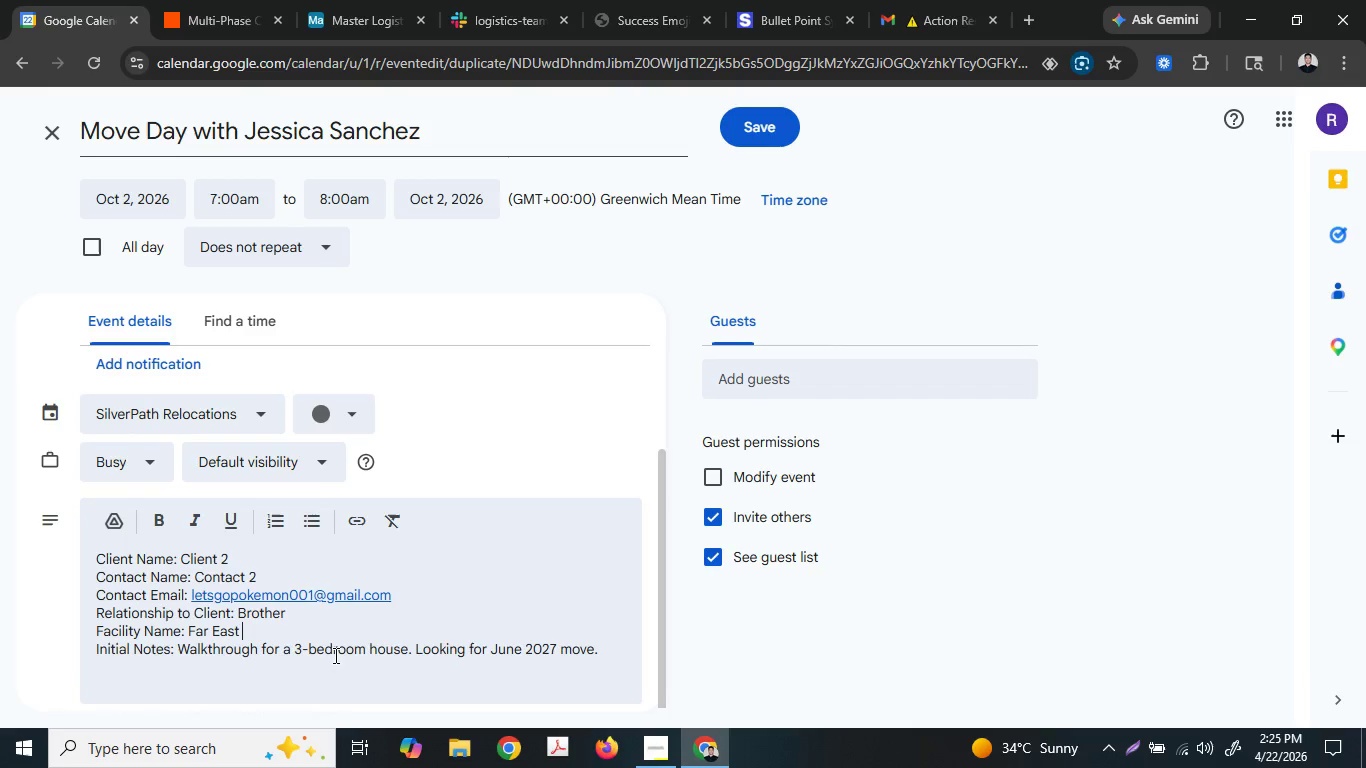 
type(A)
key(Backspace)
key(Backspace)
type(River)
 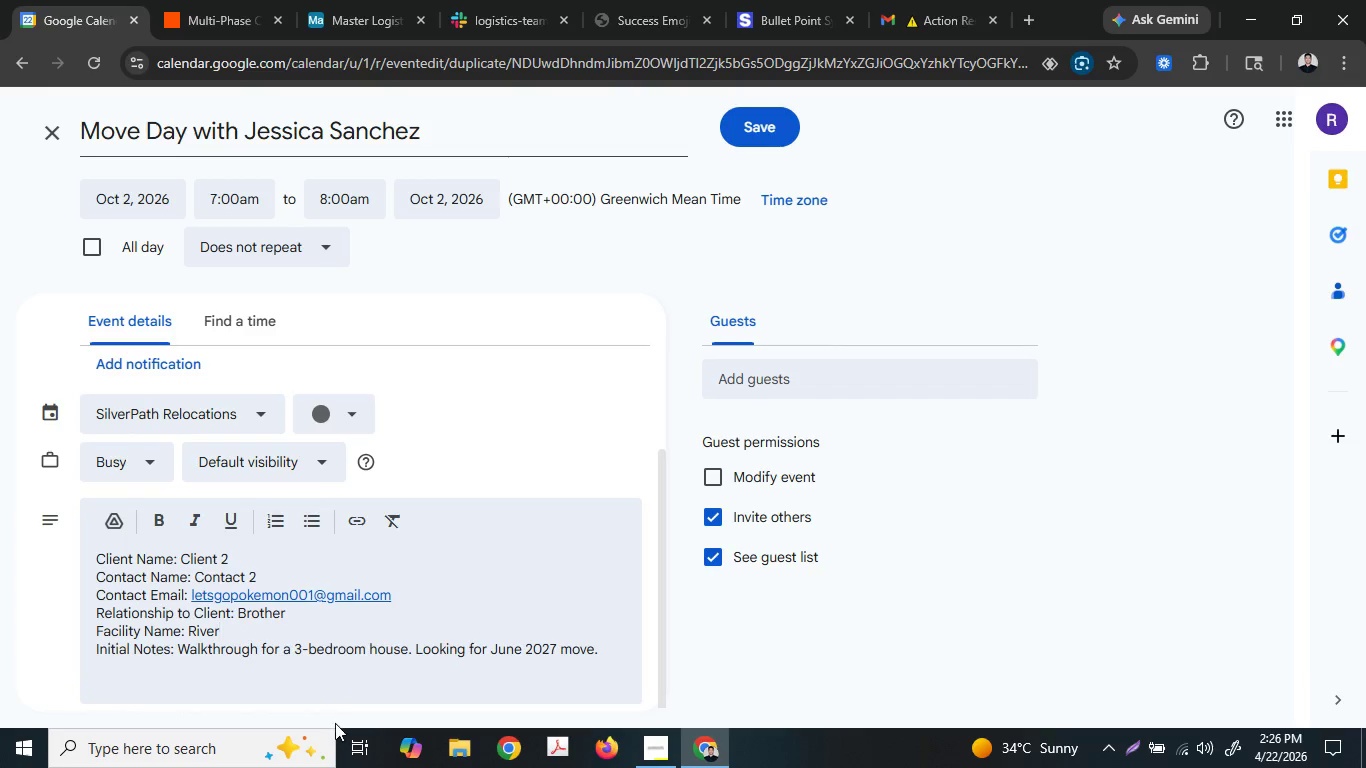 
type(side Assis)
 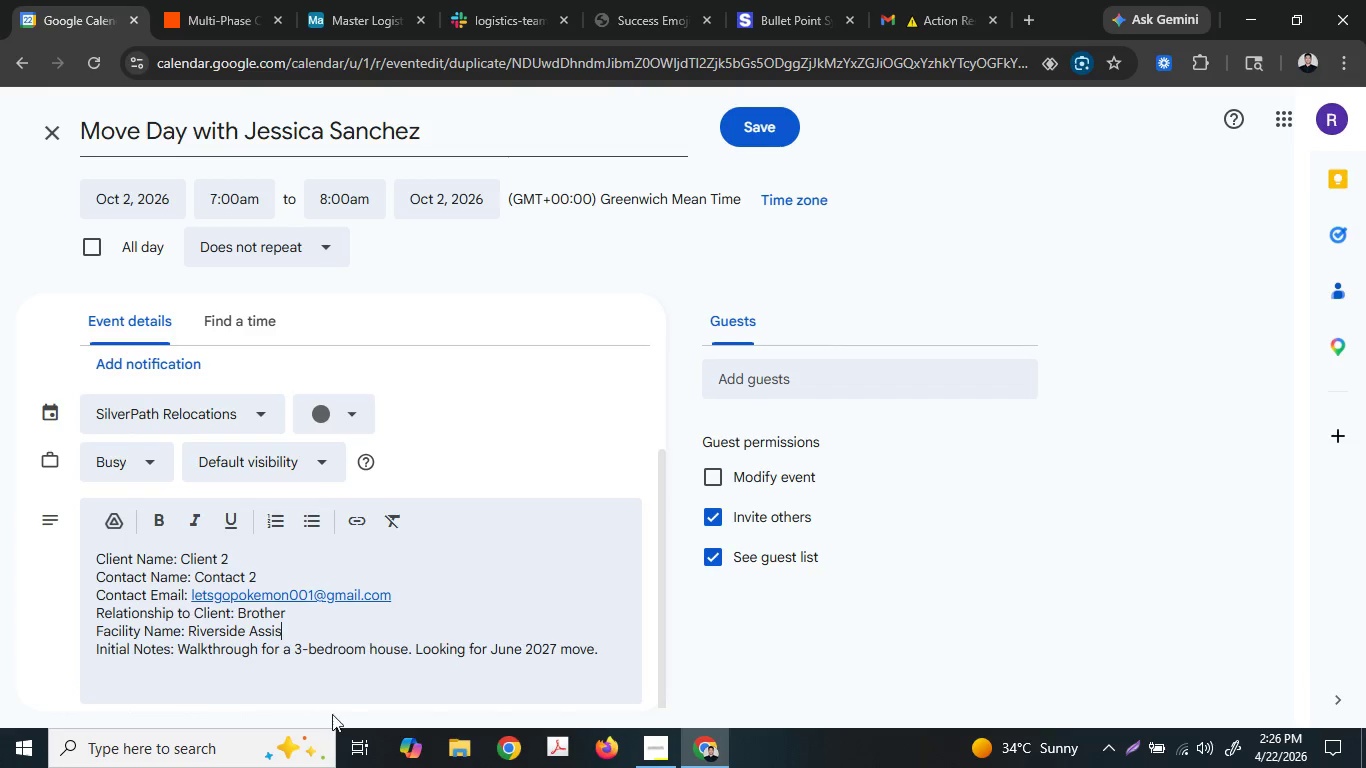 
type(ted Living)
 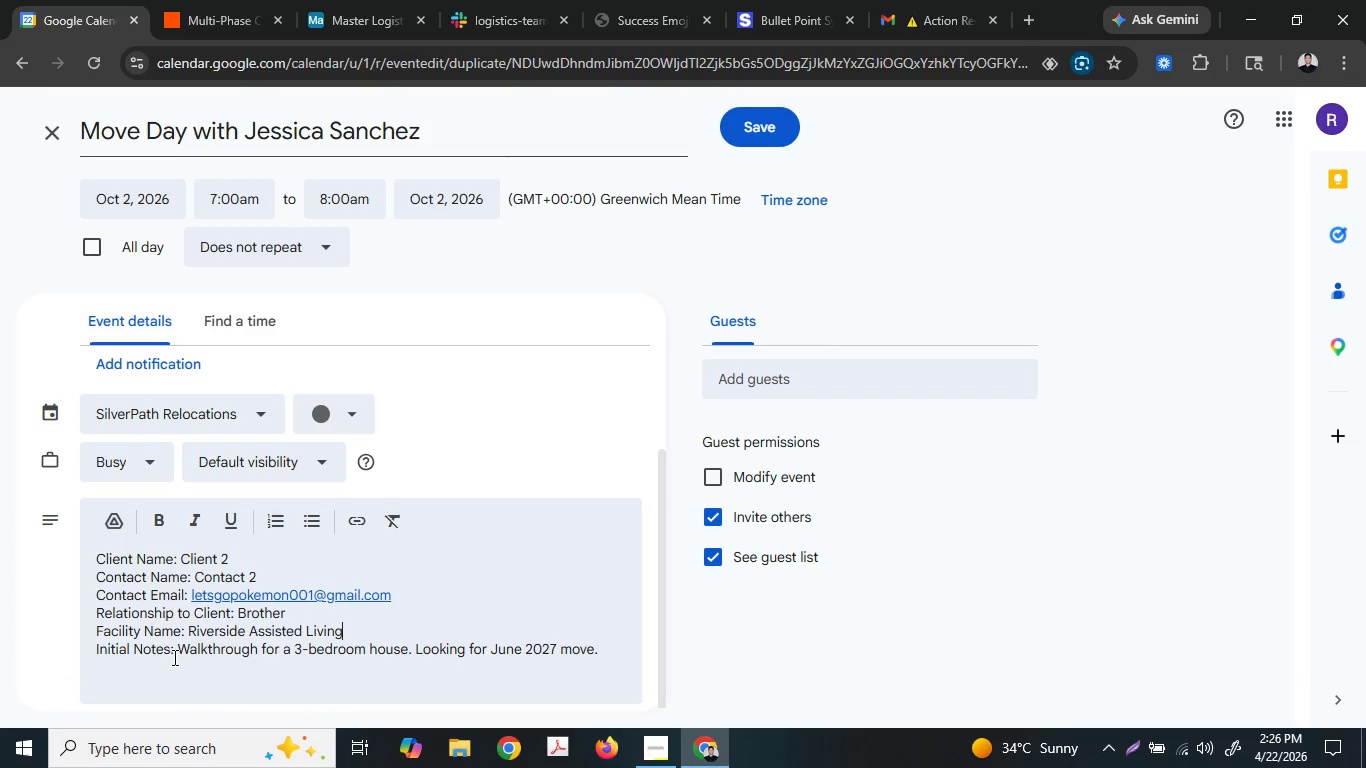 
left_click([166, 652])
 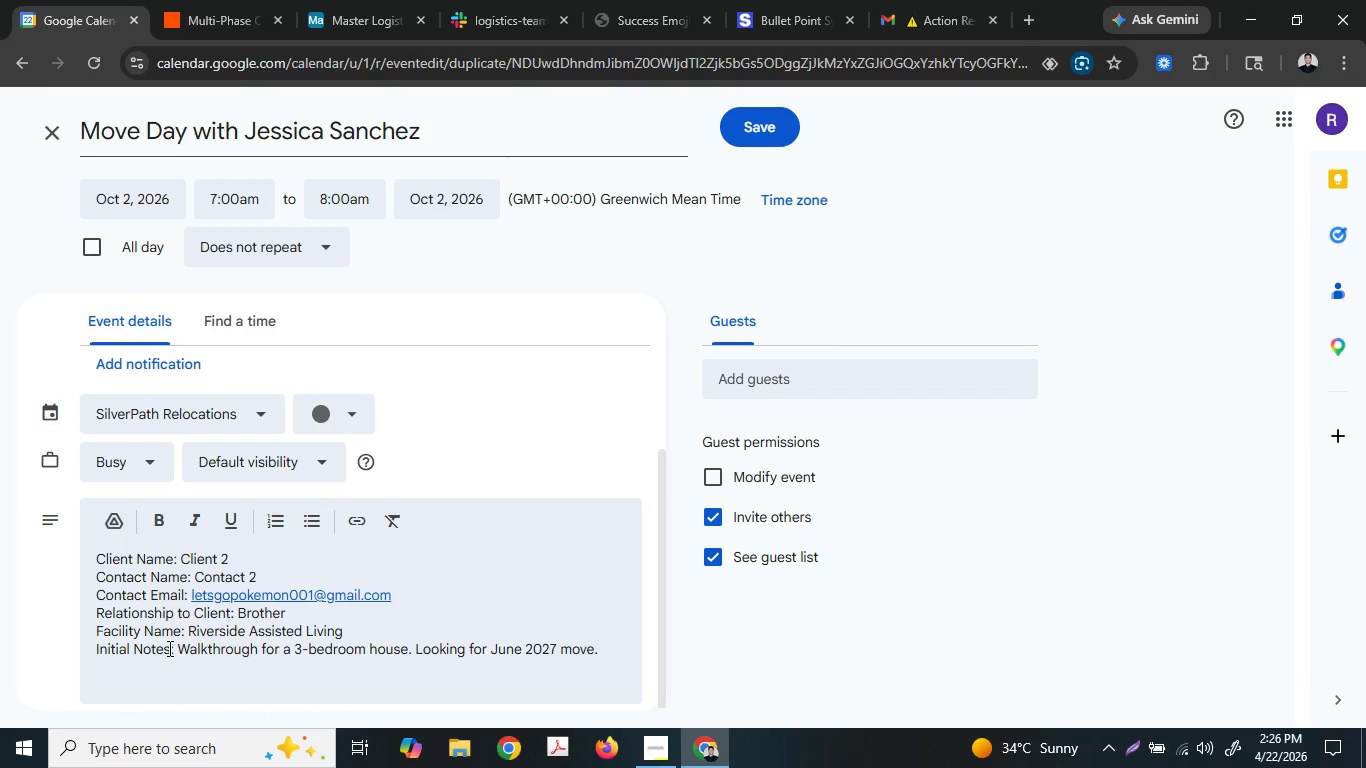 
left_click_drag(start_coordinate=[168, 648], to_coordinate=[86, 643])
 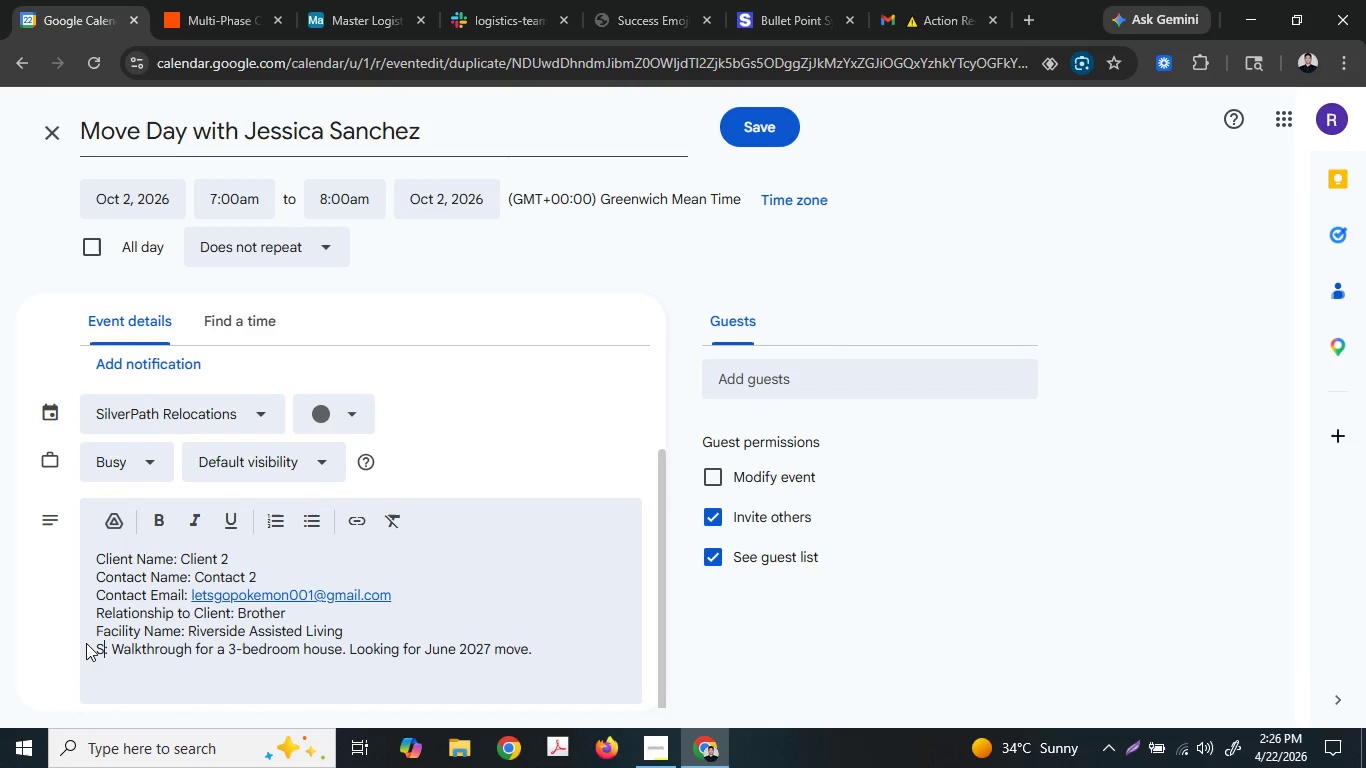 
type(Special)
 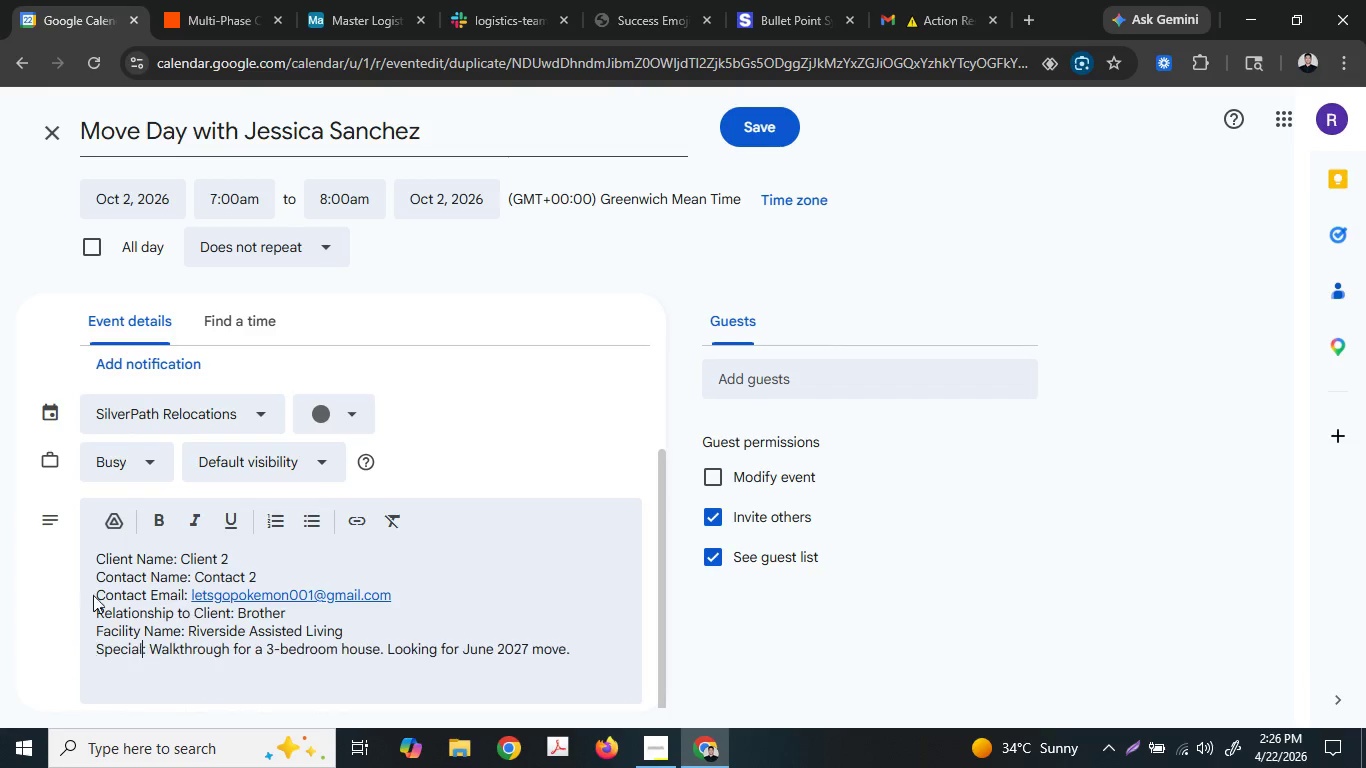 
type( Requirements)
 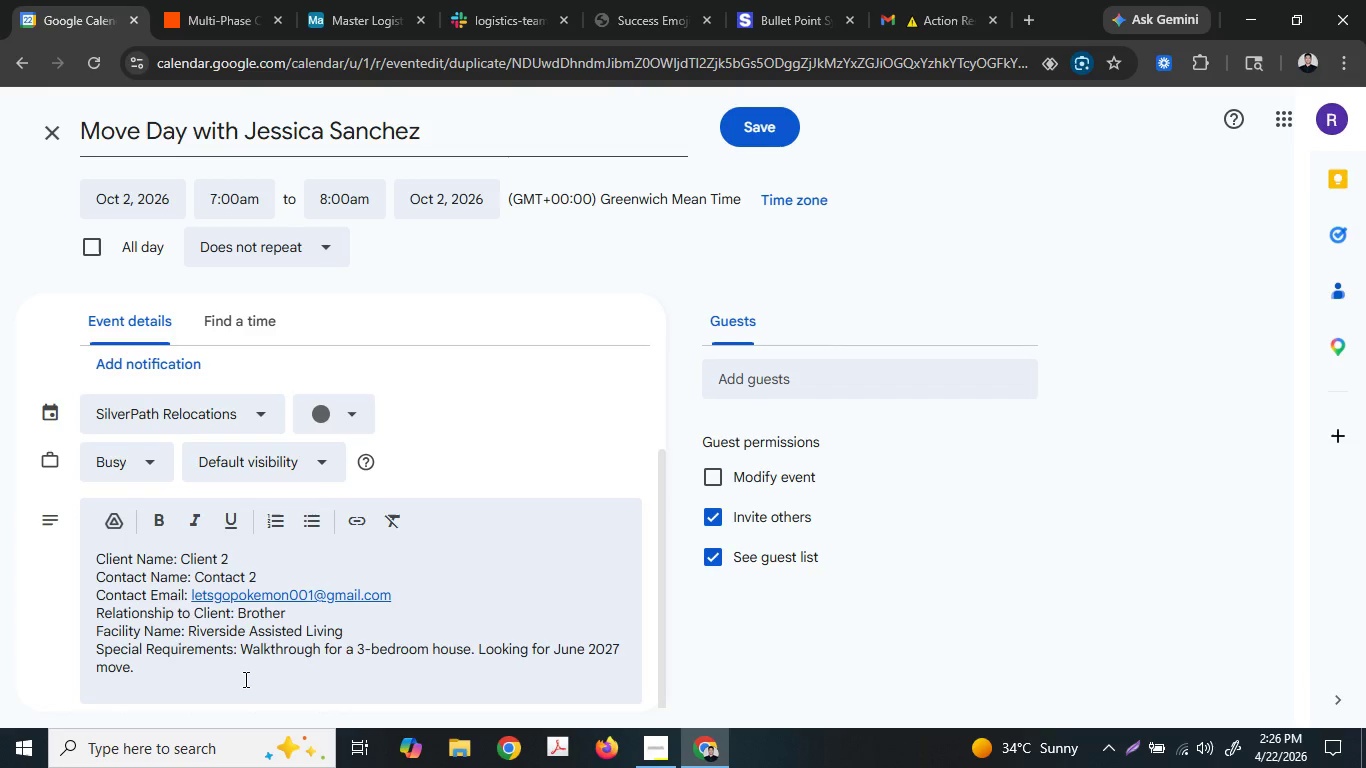 
left_click_drag(start_coordinate=[244, 677], to_coordinate=[246, 643])